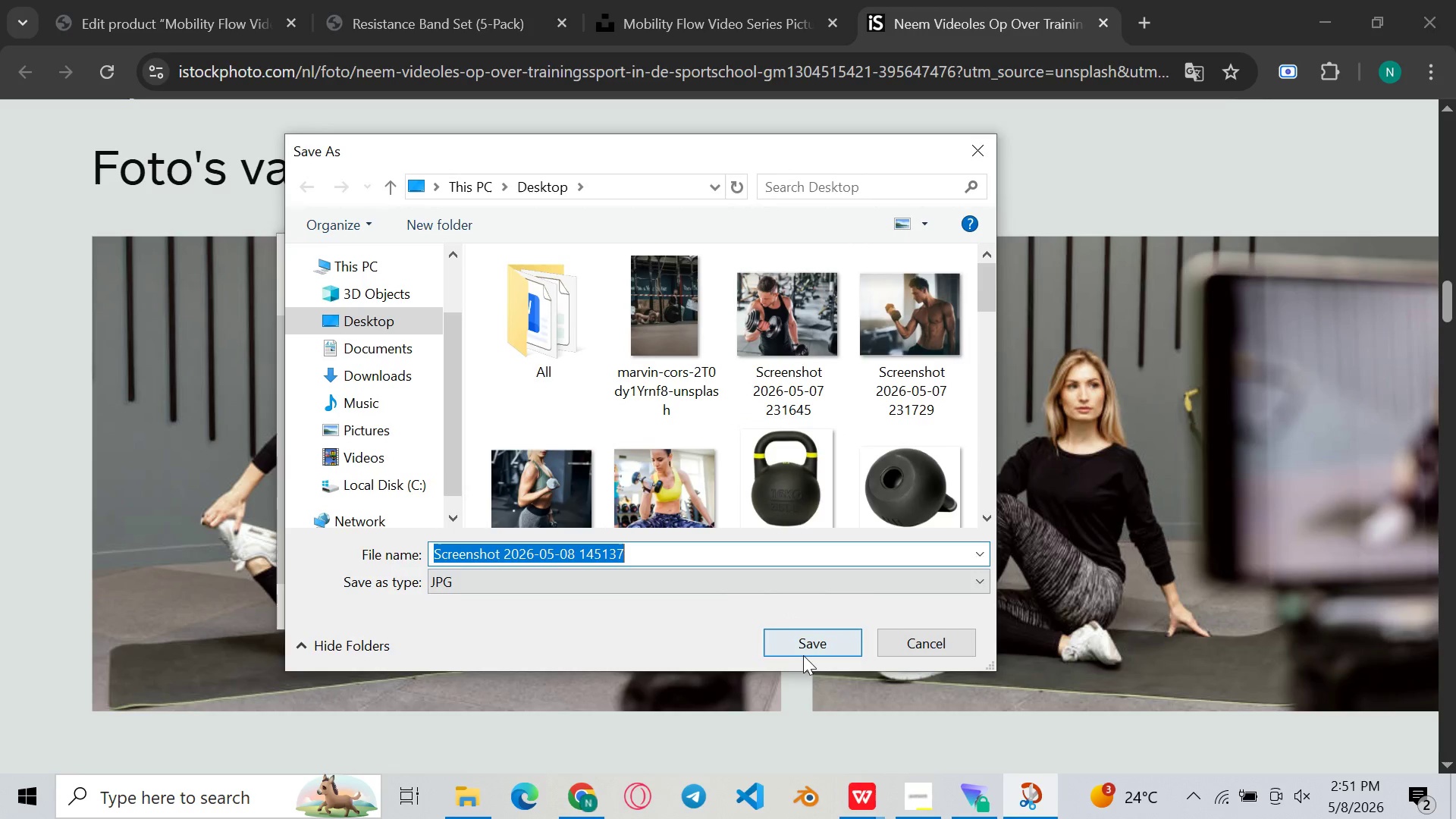 
left_click([821, 641])
 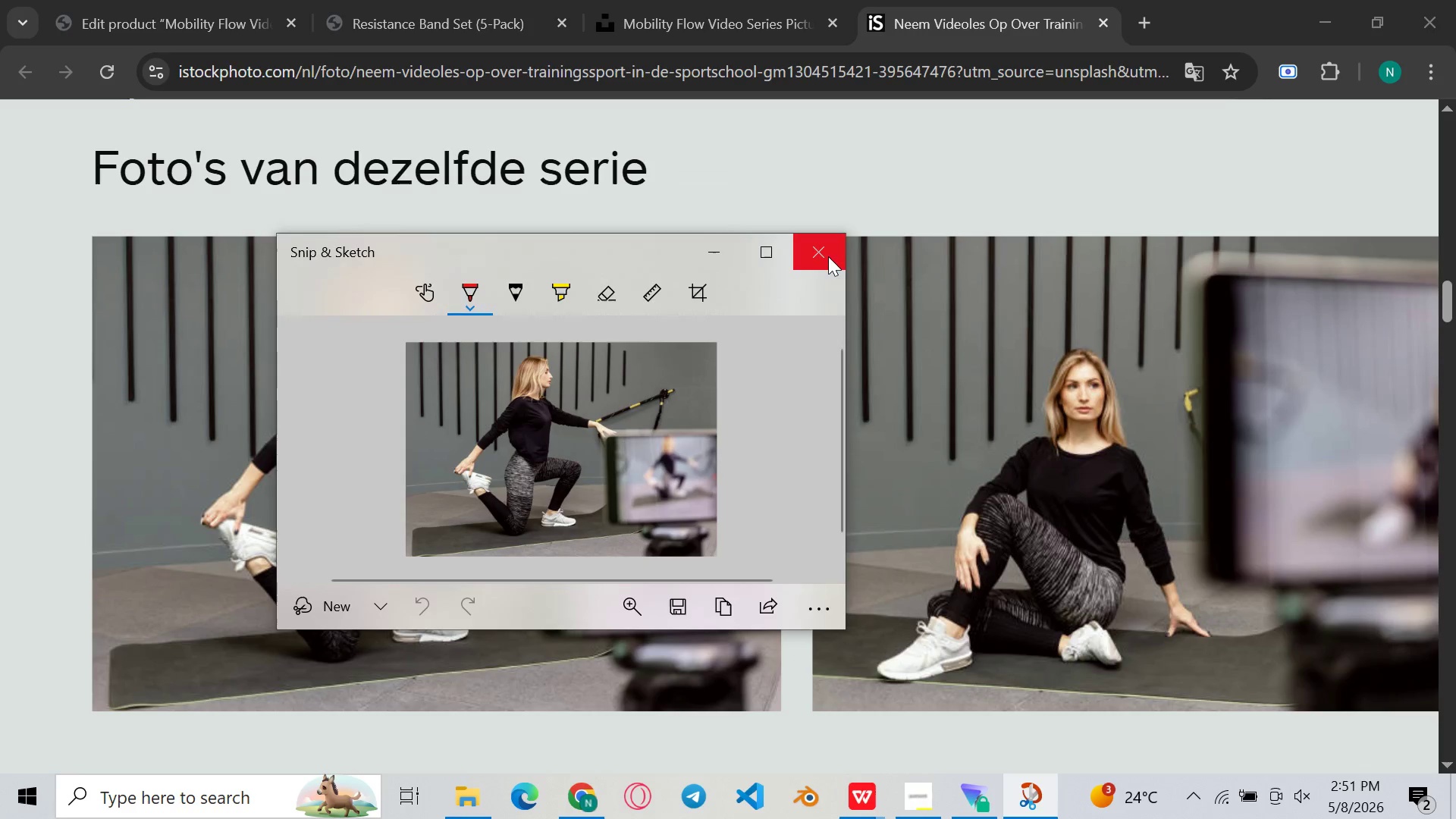 
left_click([824, 256])
 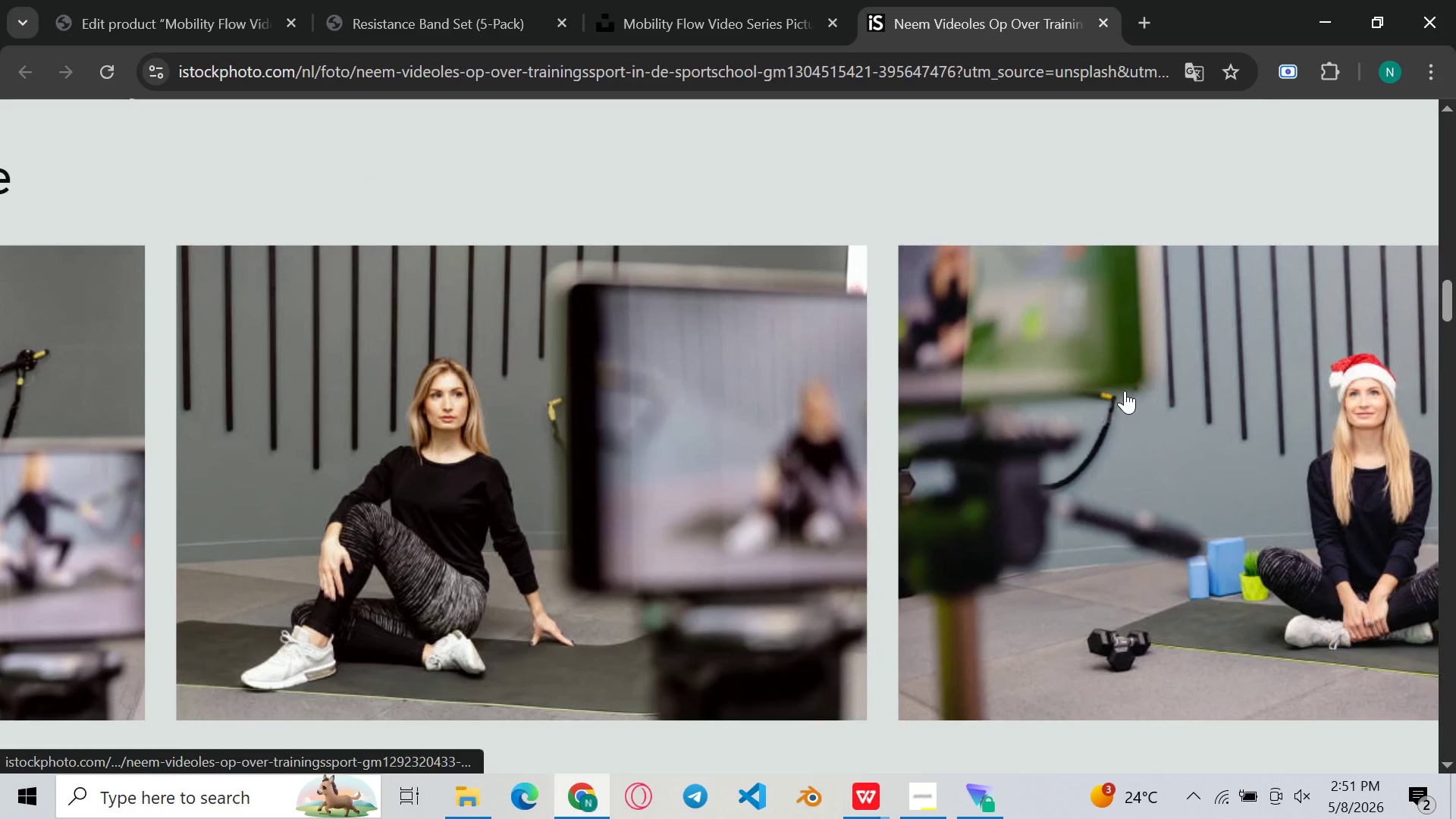 
key(Meta+Shift+S)
 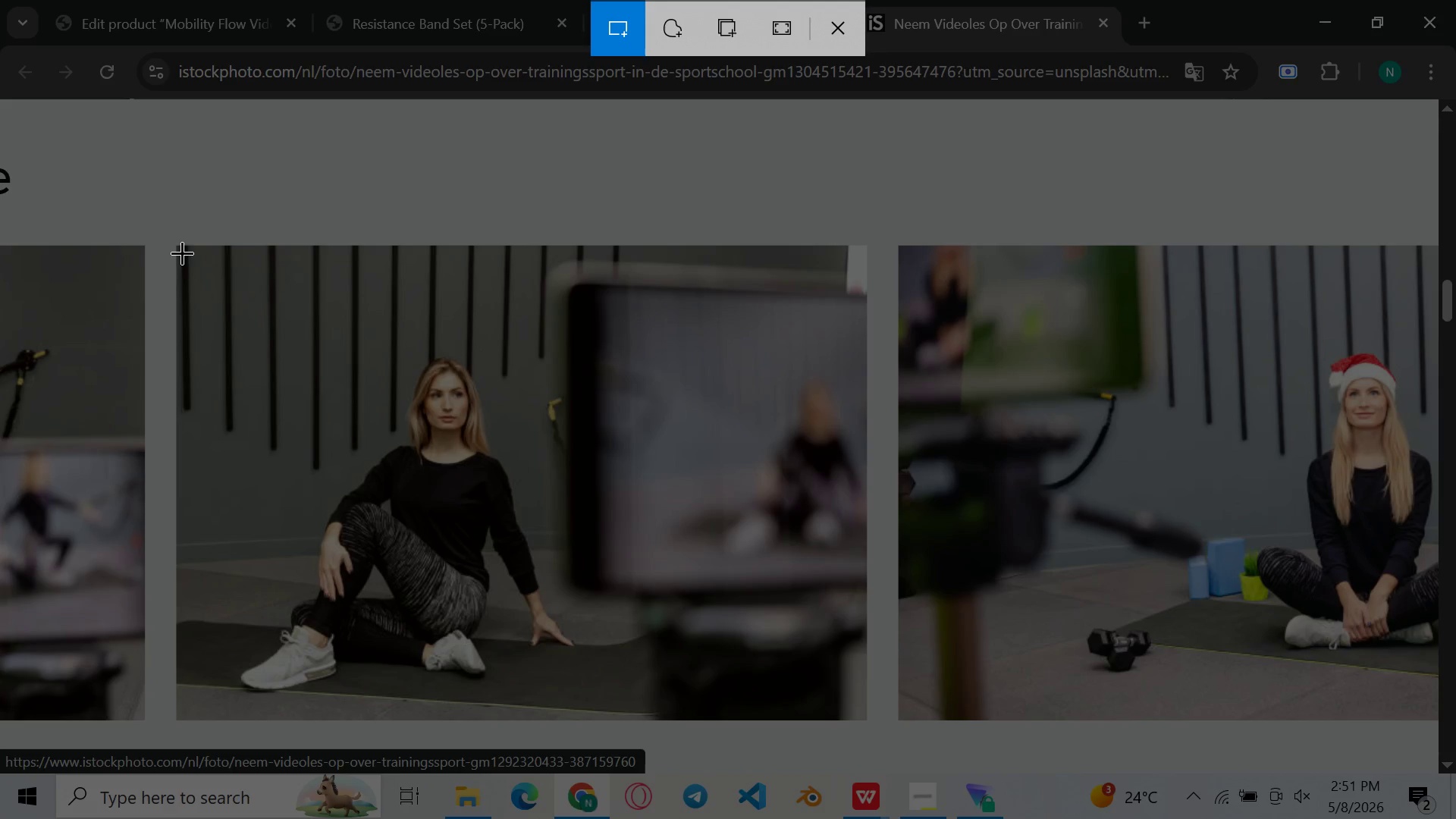 
left_click_drag(start_coordinate=[182, 252], to_coordinate=[862, 714])
 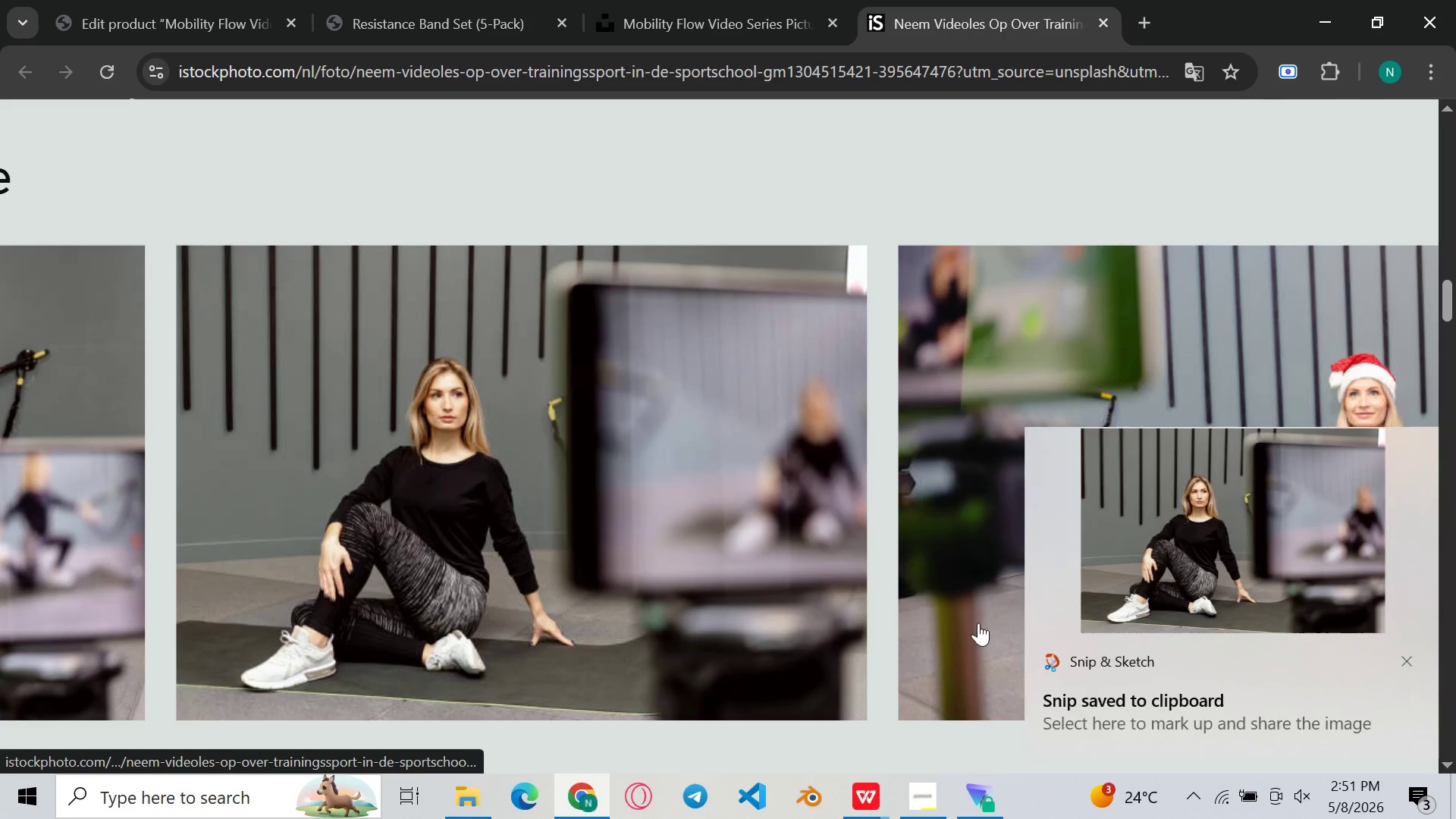 
left_click([1140, 528])
 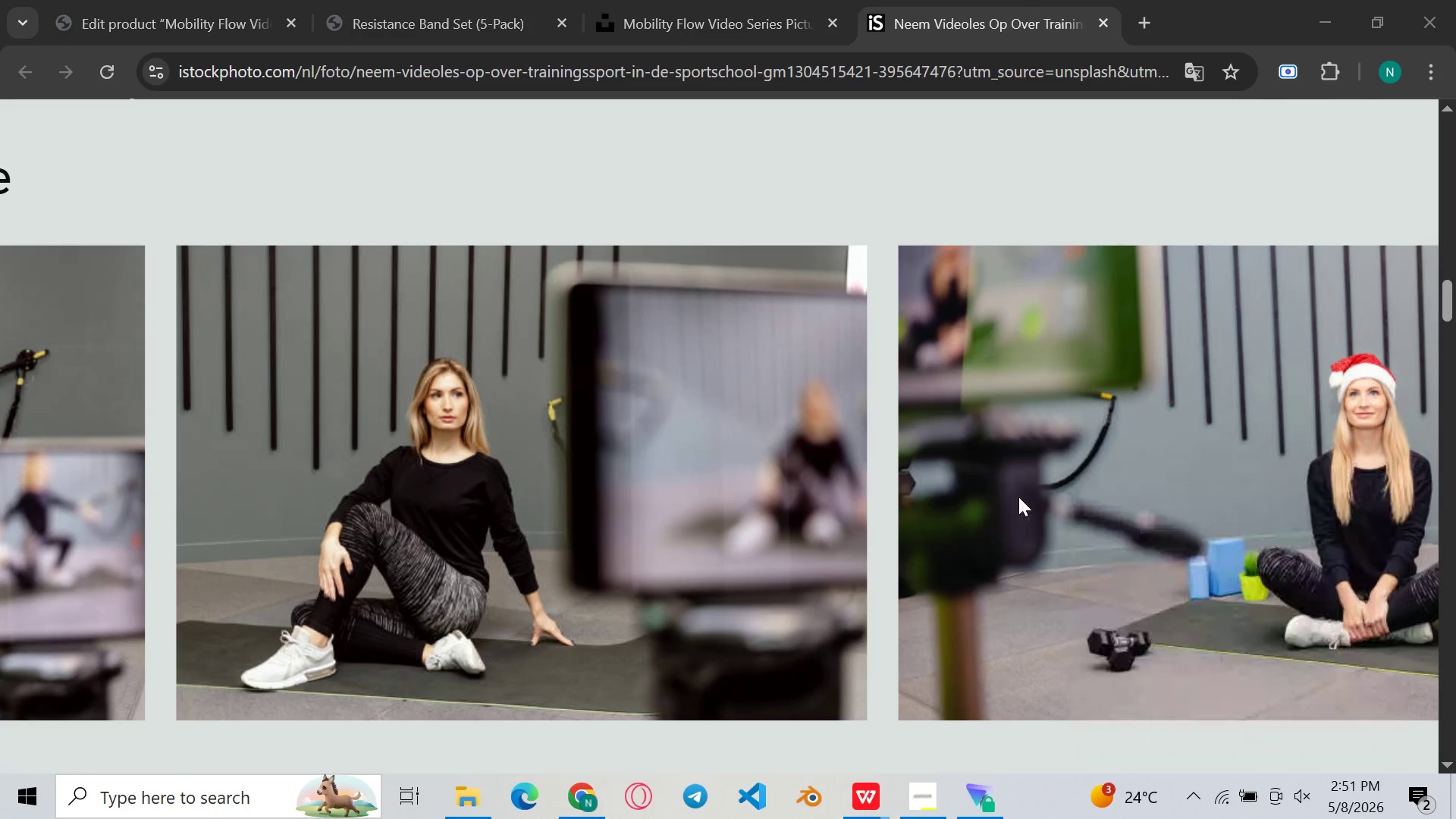 
left_click([1140, 528])
 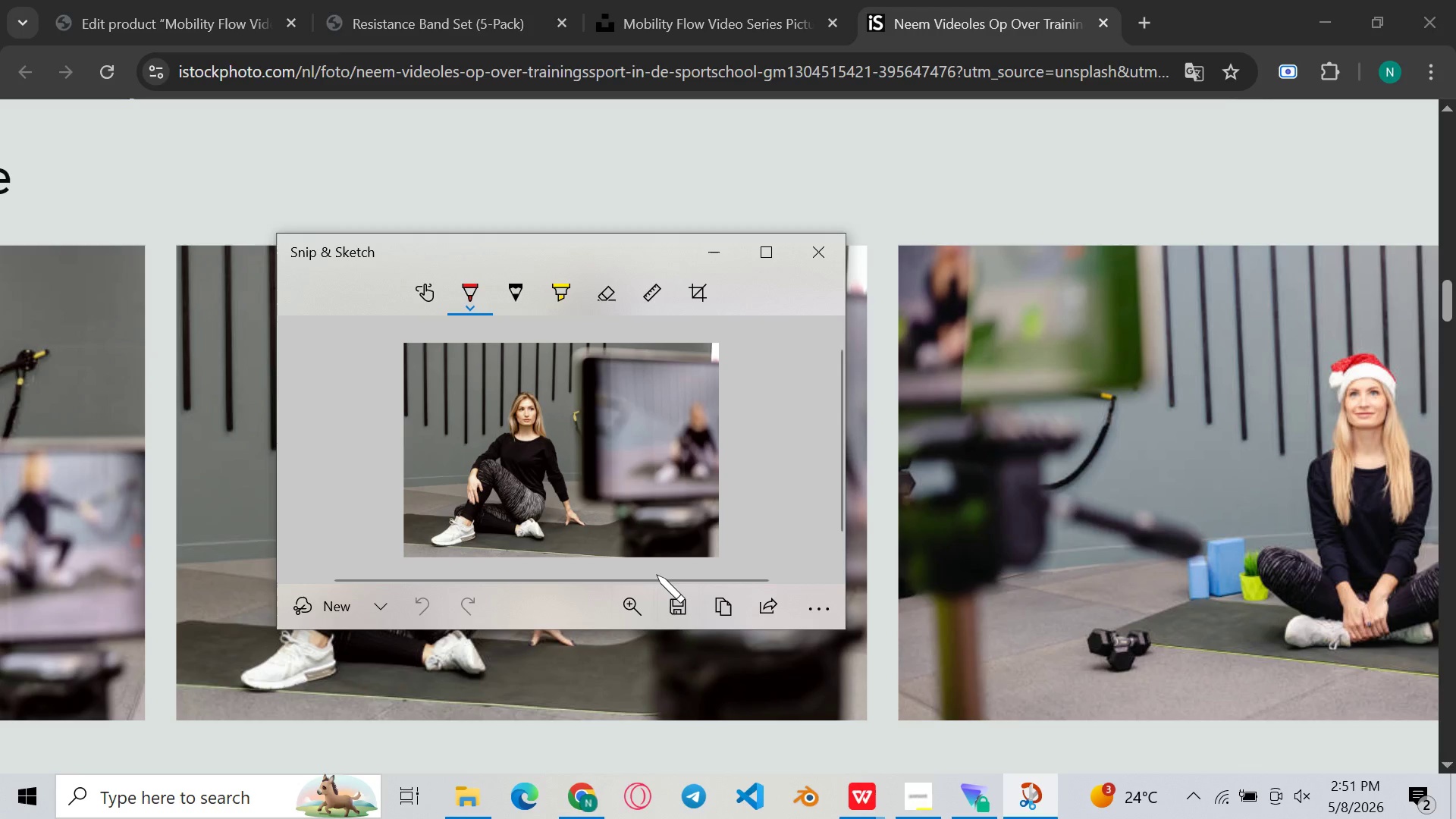 
left_click([668, 609])
 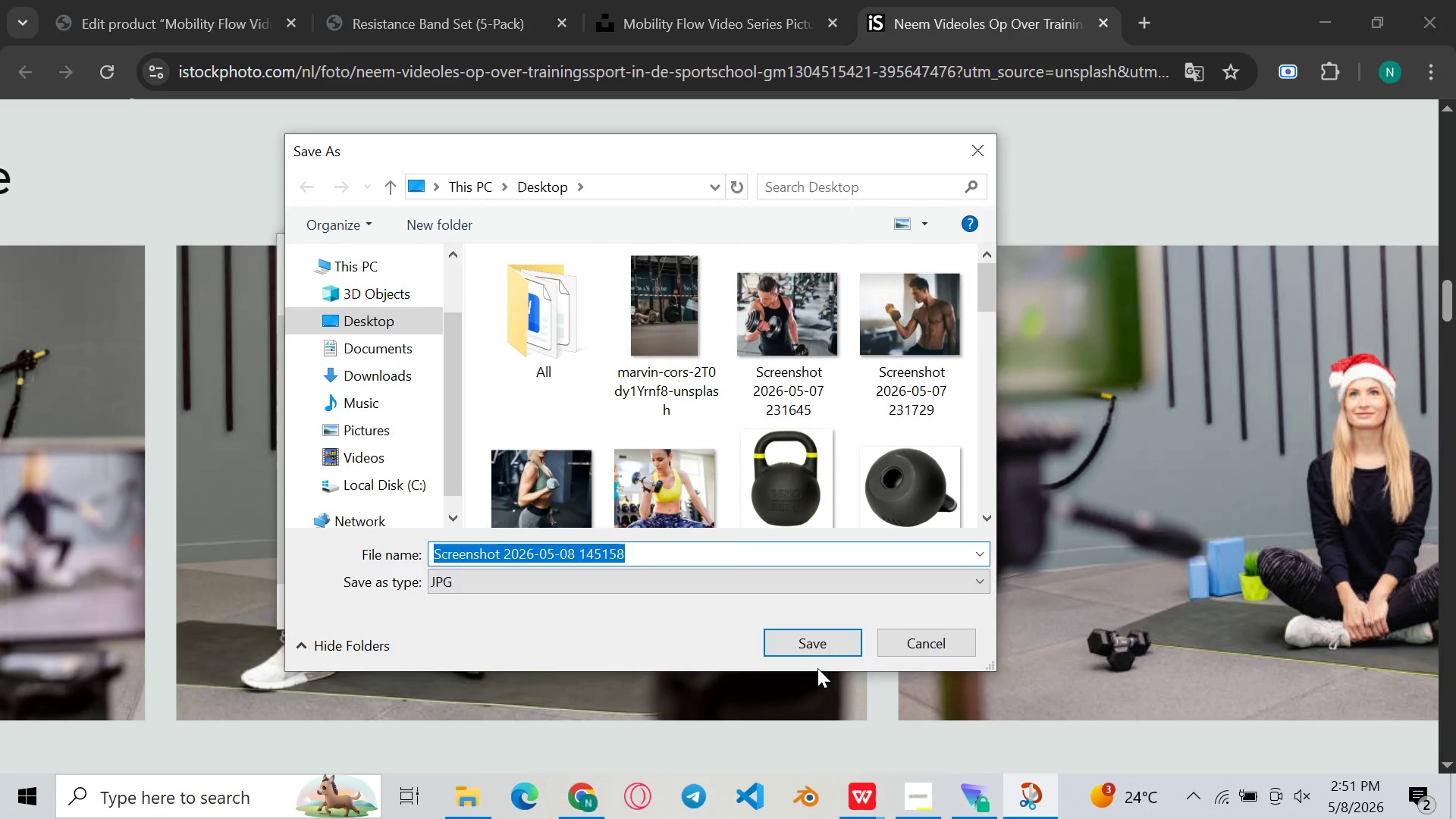 
left_click([820, 637])
 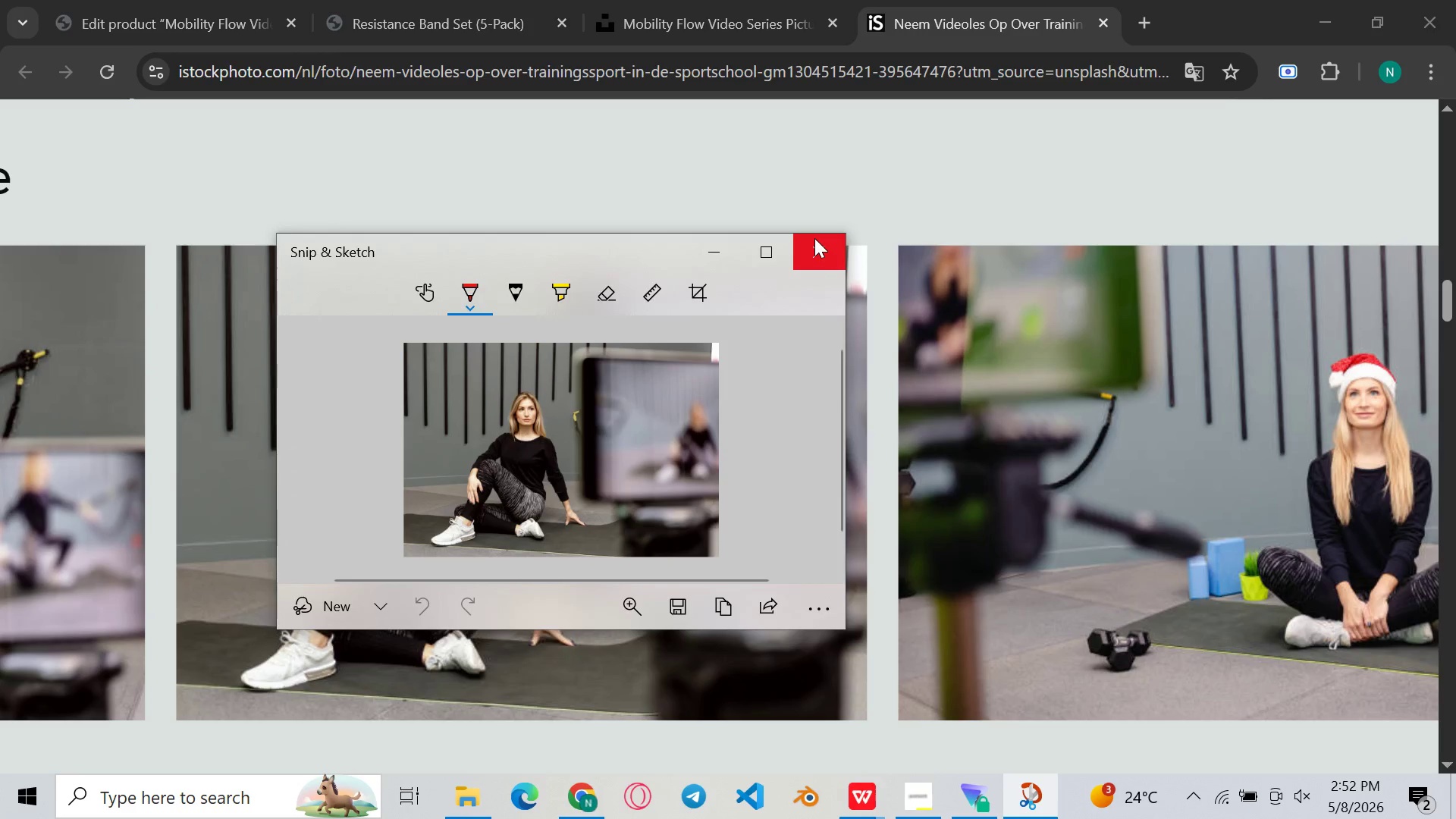 
left_click([814, 238])
 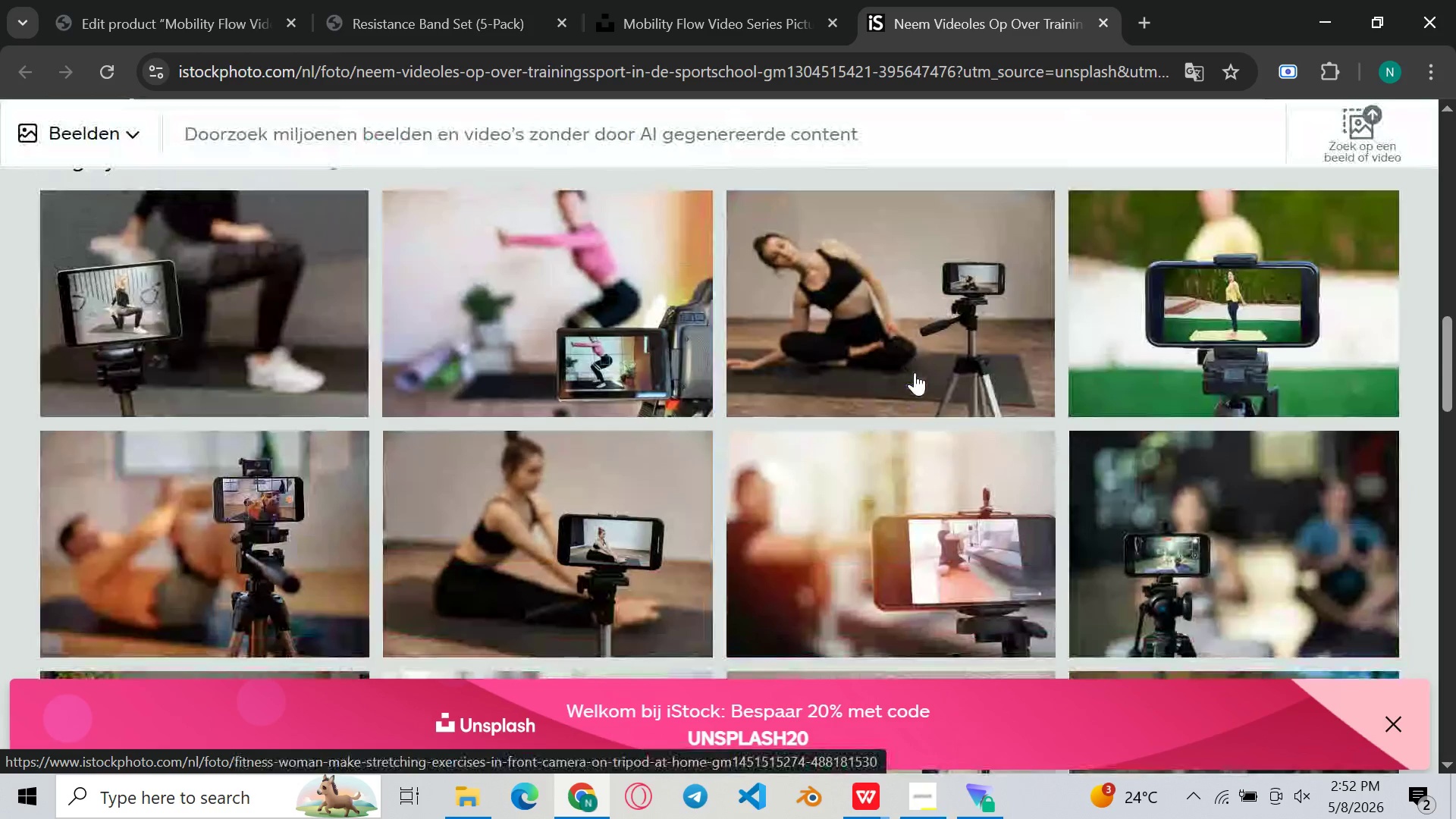 
wait(13.62)
 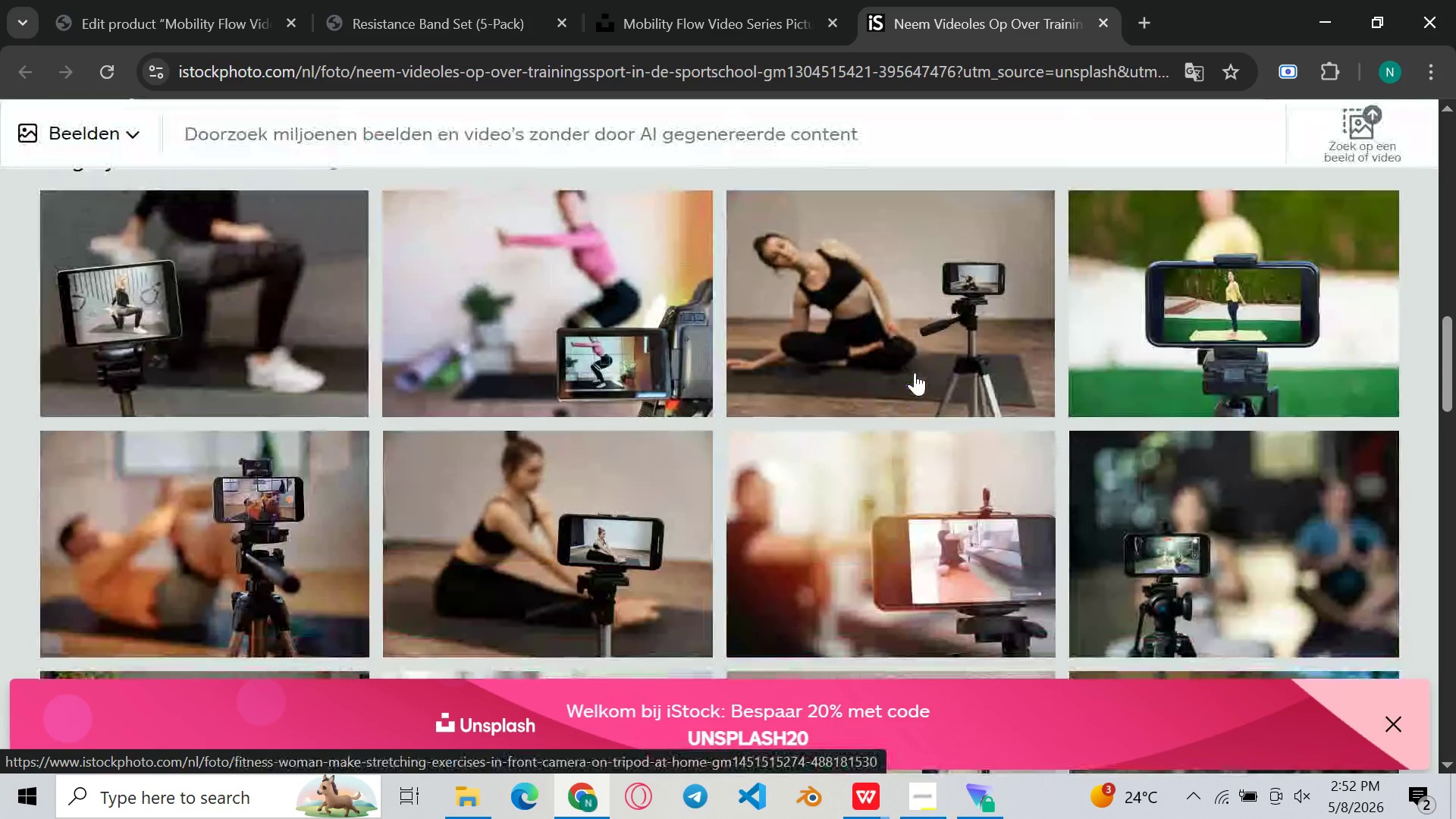 
left_click([152, 0])
 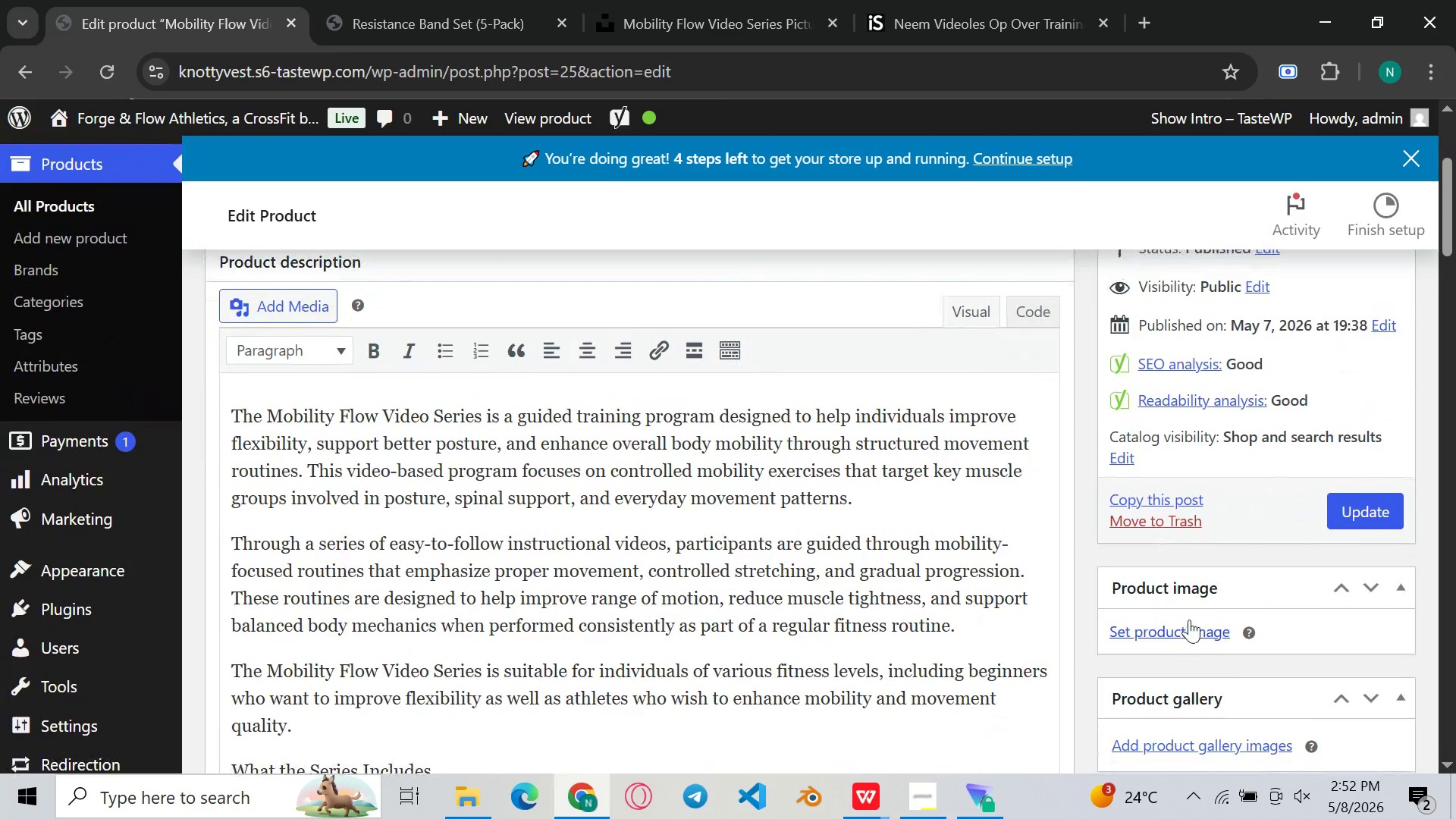 
left_click([1167, 629])
 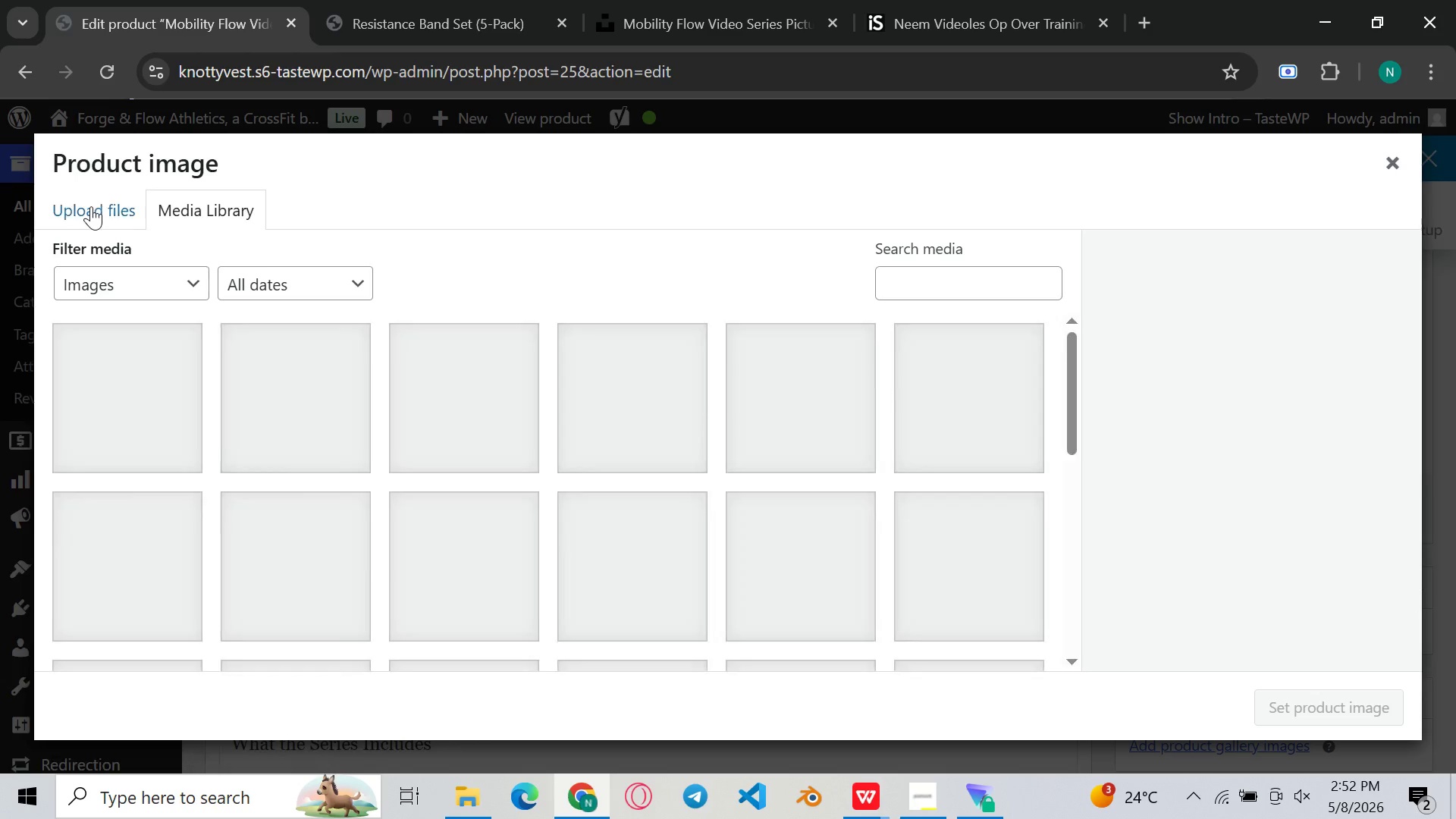 
left_click([88, 204])
 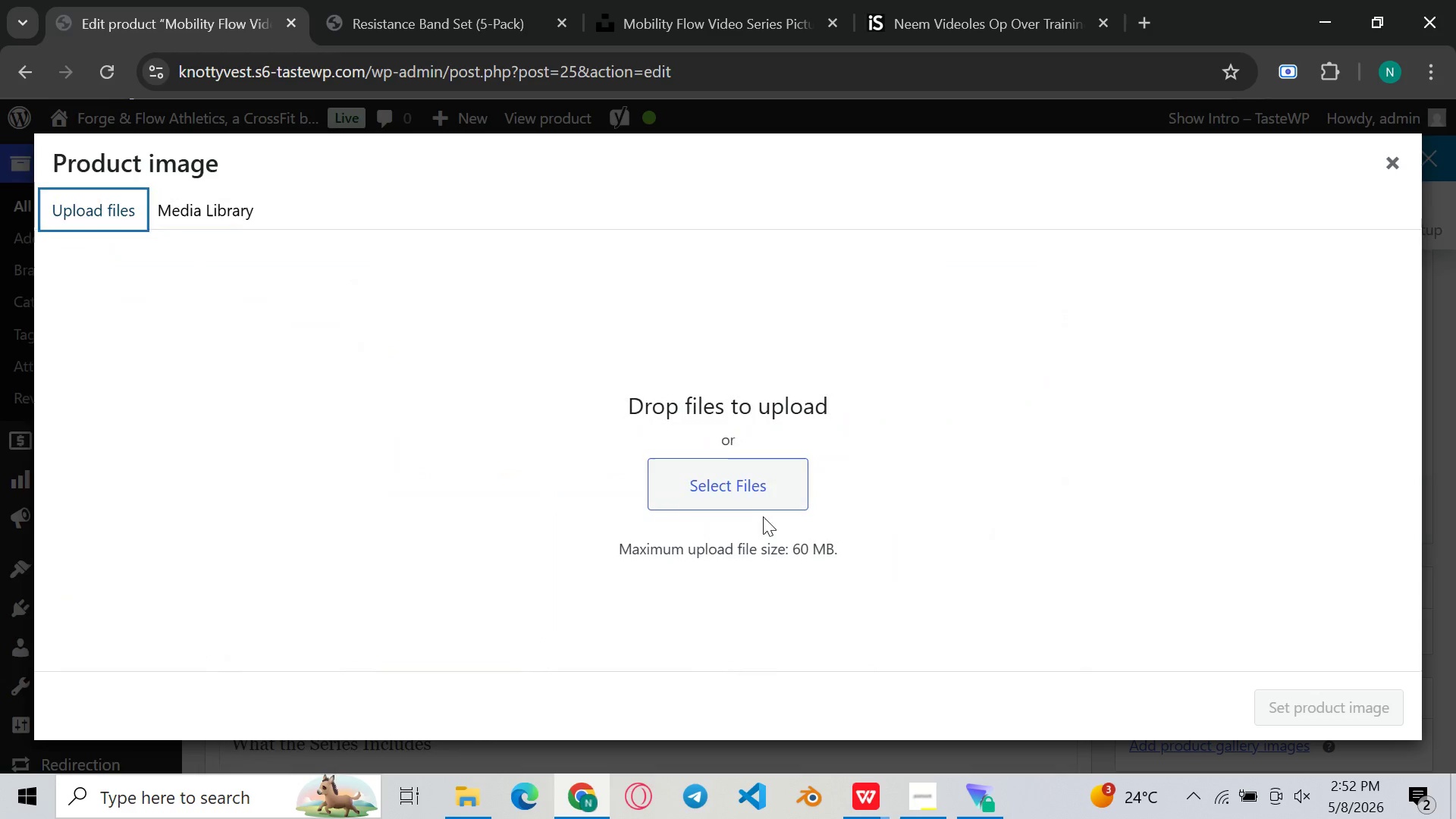 
left_click_drag(start_coordinate=[763, 516], to_coordinate=[773, 500])
 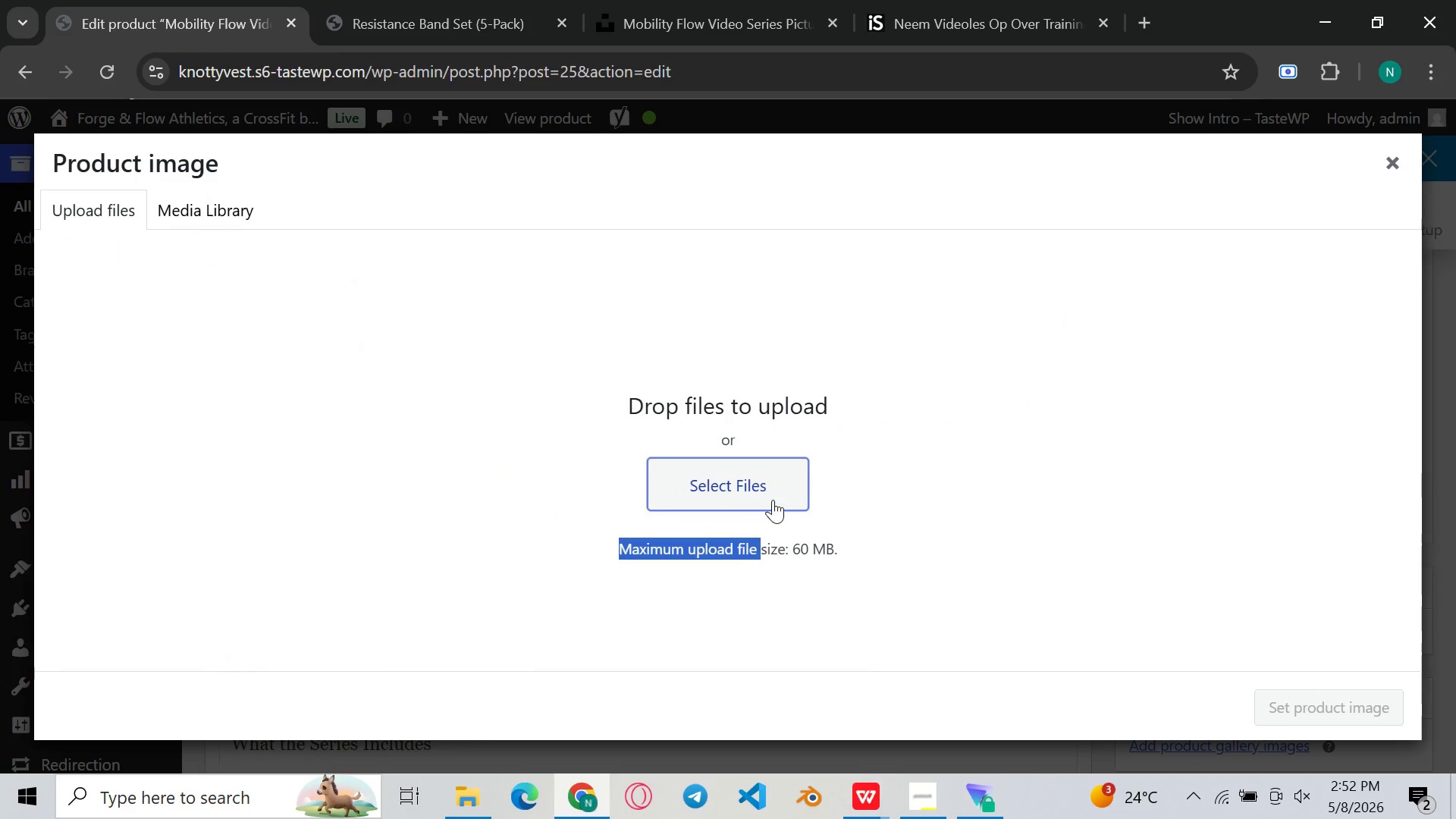 
double_click([773, 500])
 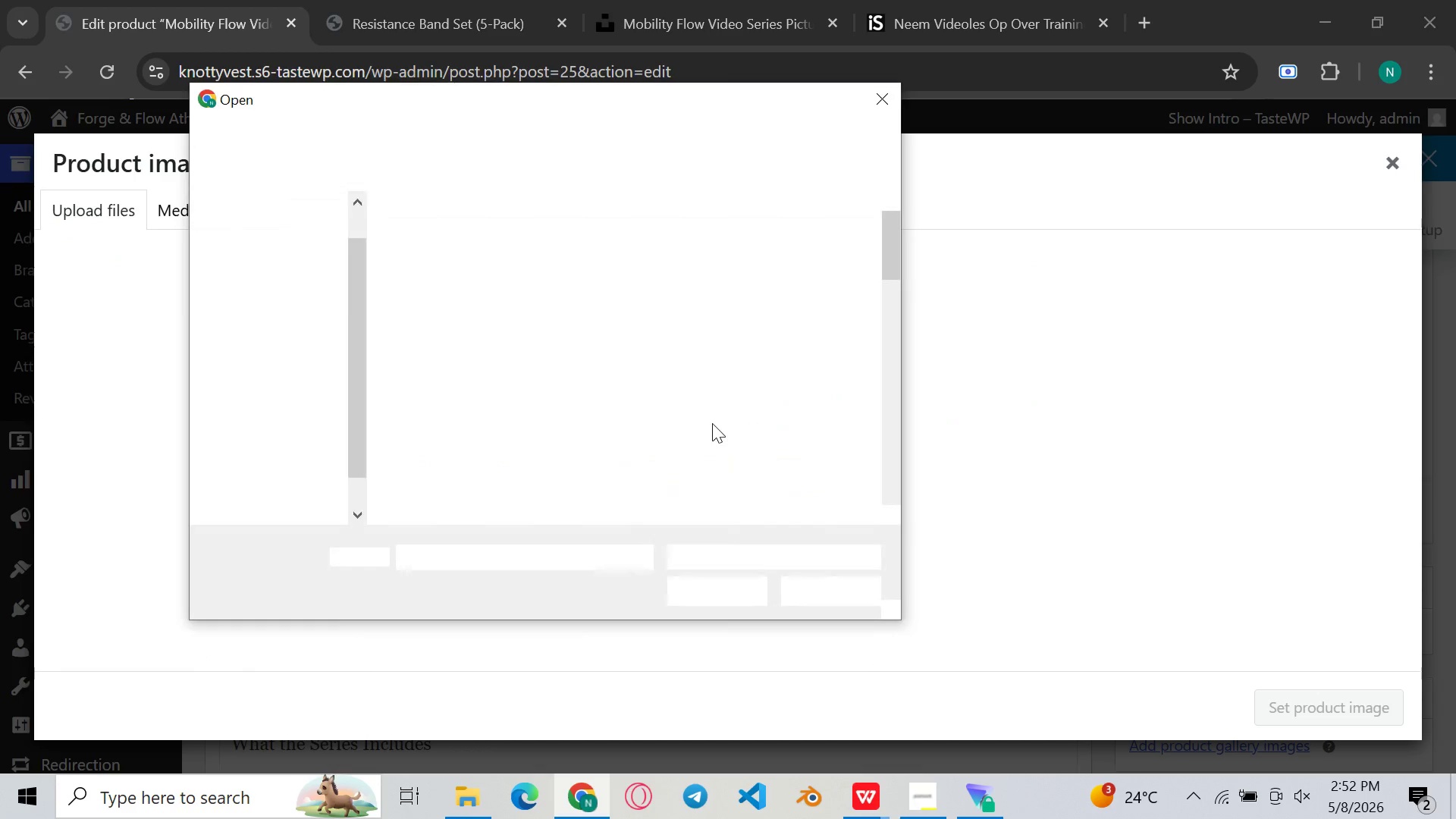 
left_click([692, 423])
 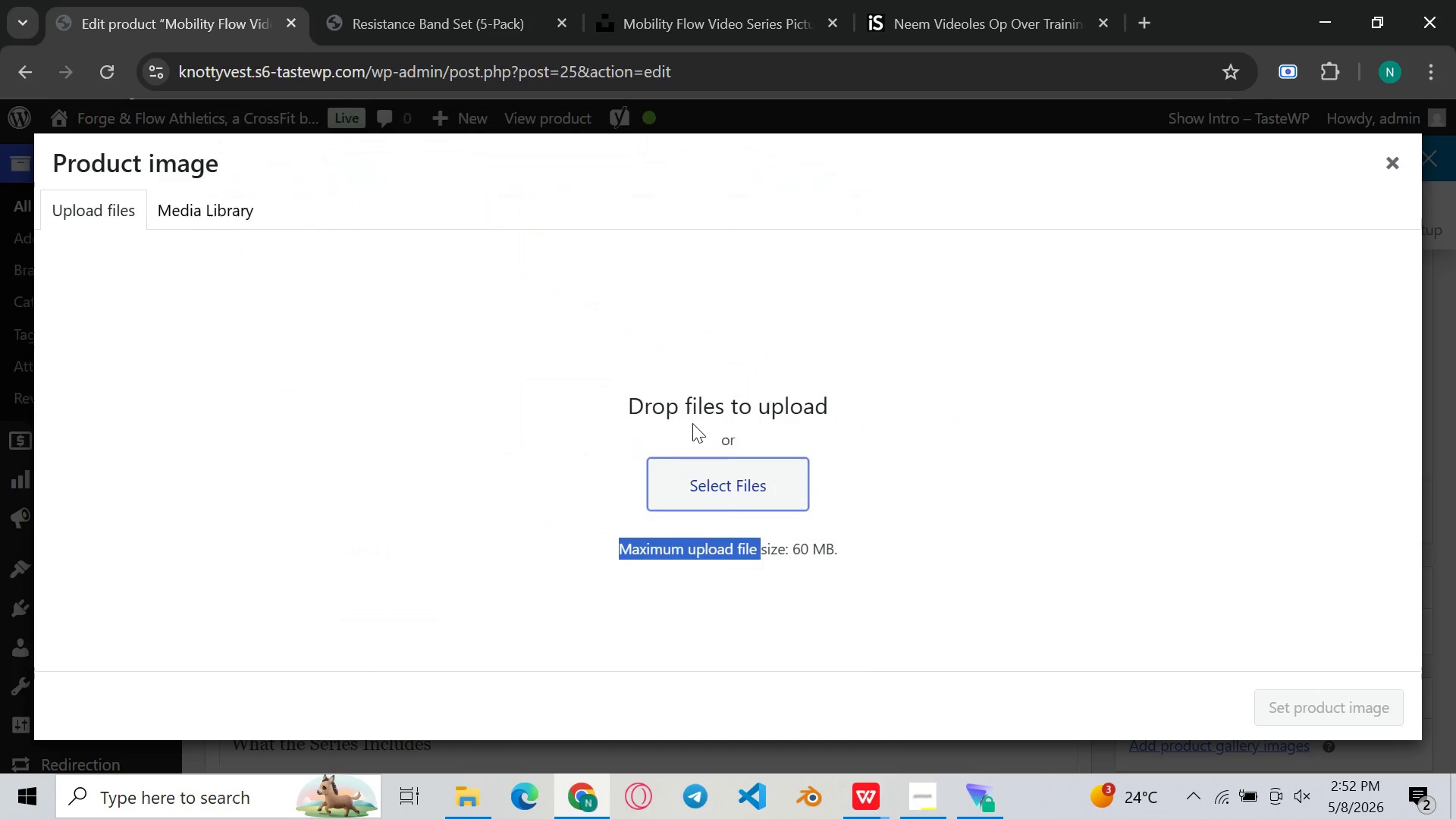 
scroll: coordinate [712, 423], scroll_direction: down, amount: 93.0
 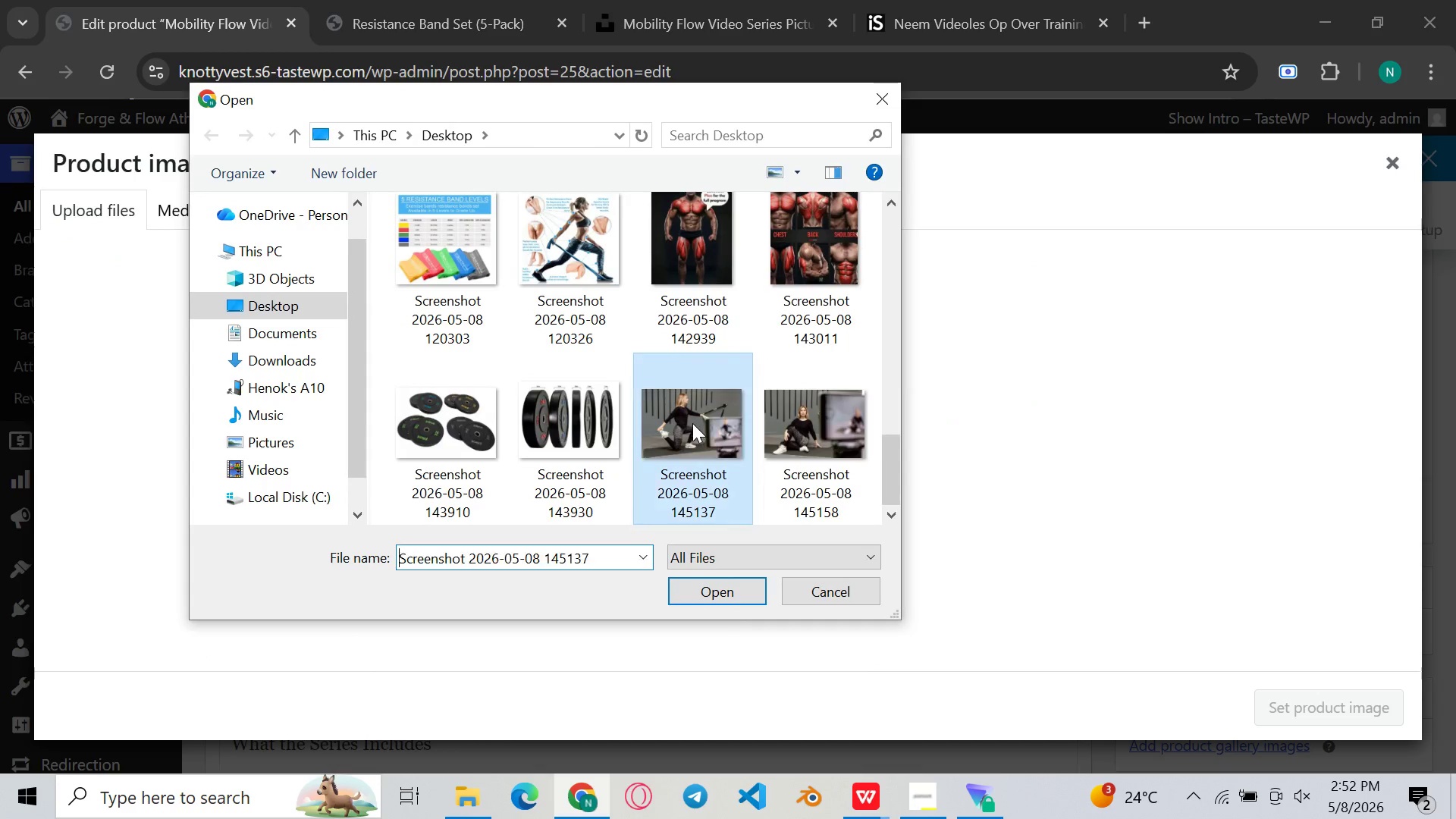 
double_click([692, 423])
 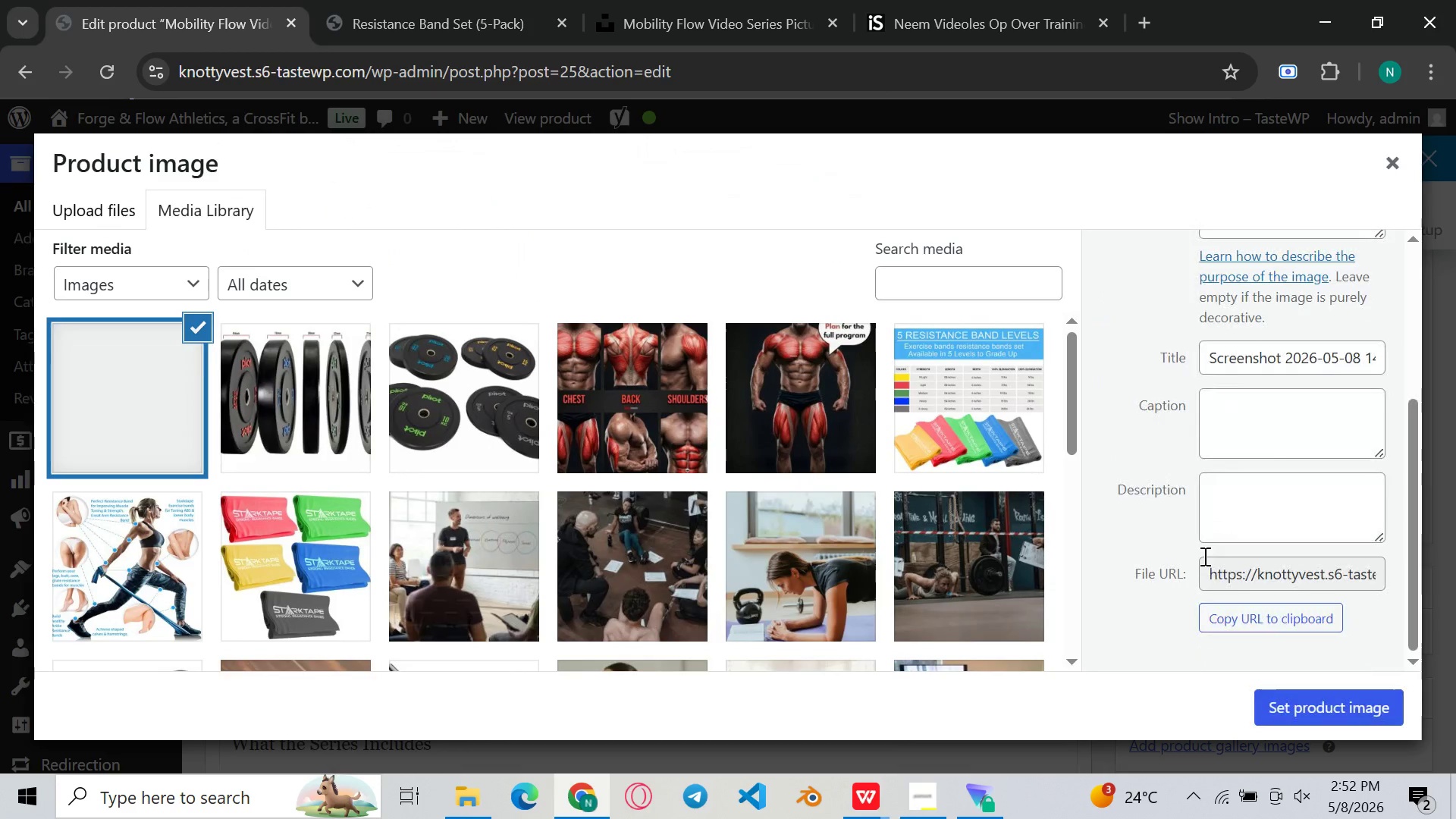 
key(Shift+ShiftLeft)
 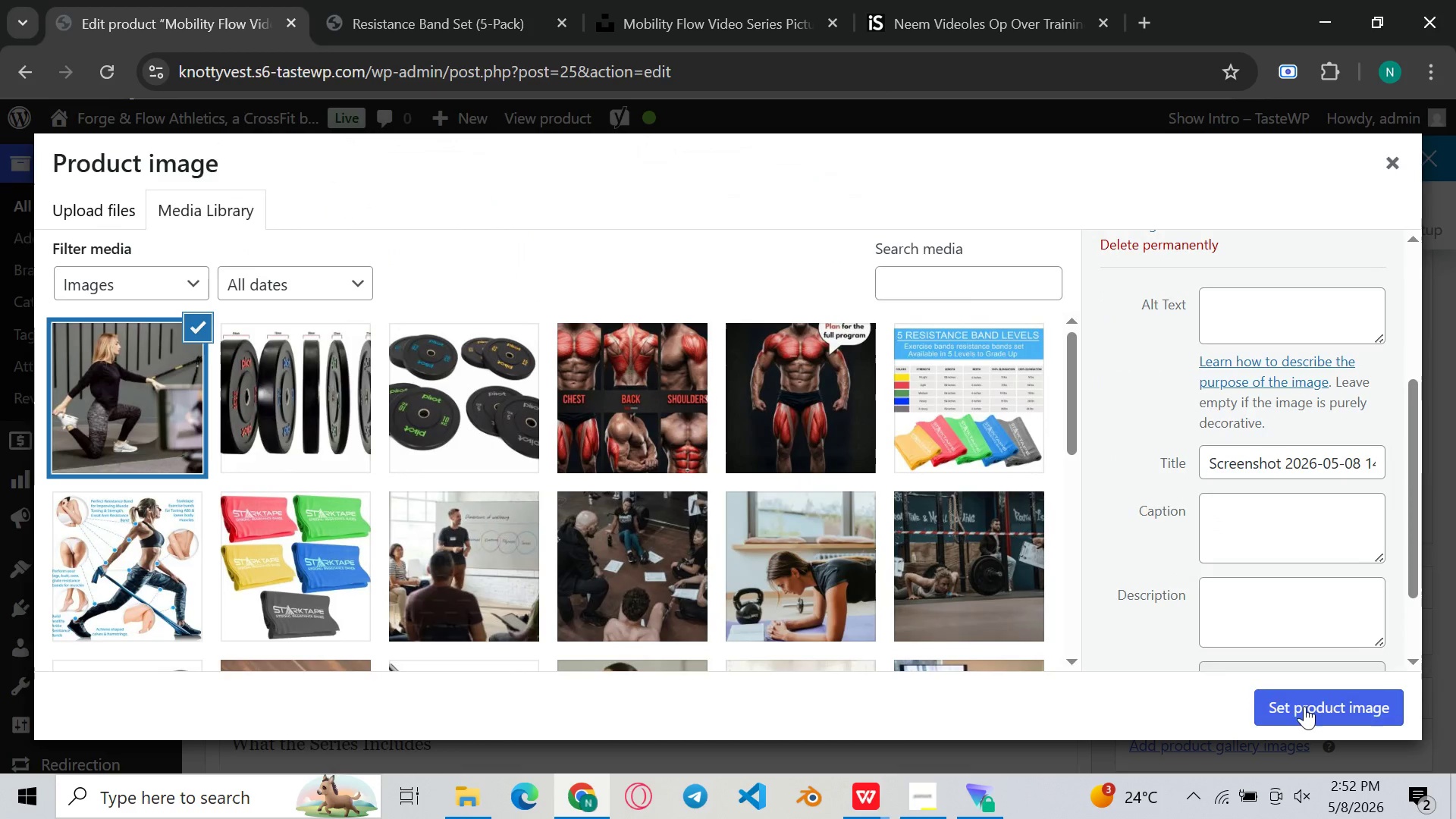 
left_click([1304, 707])
 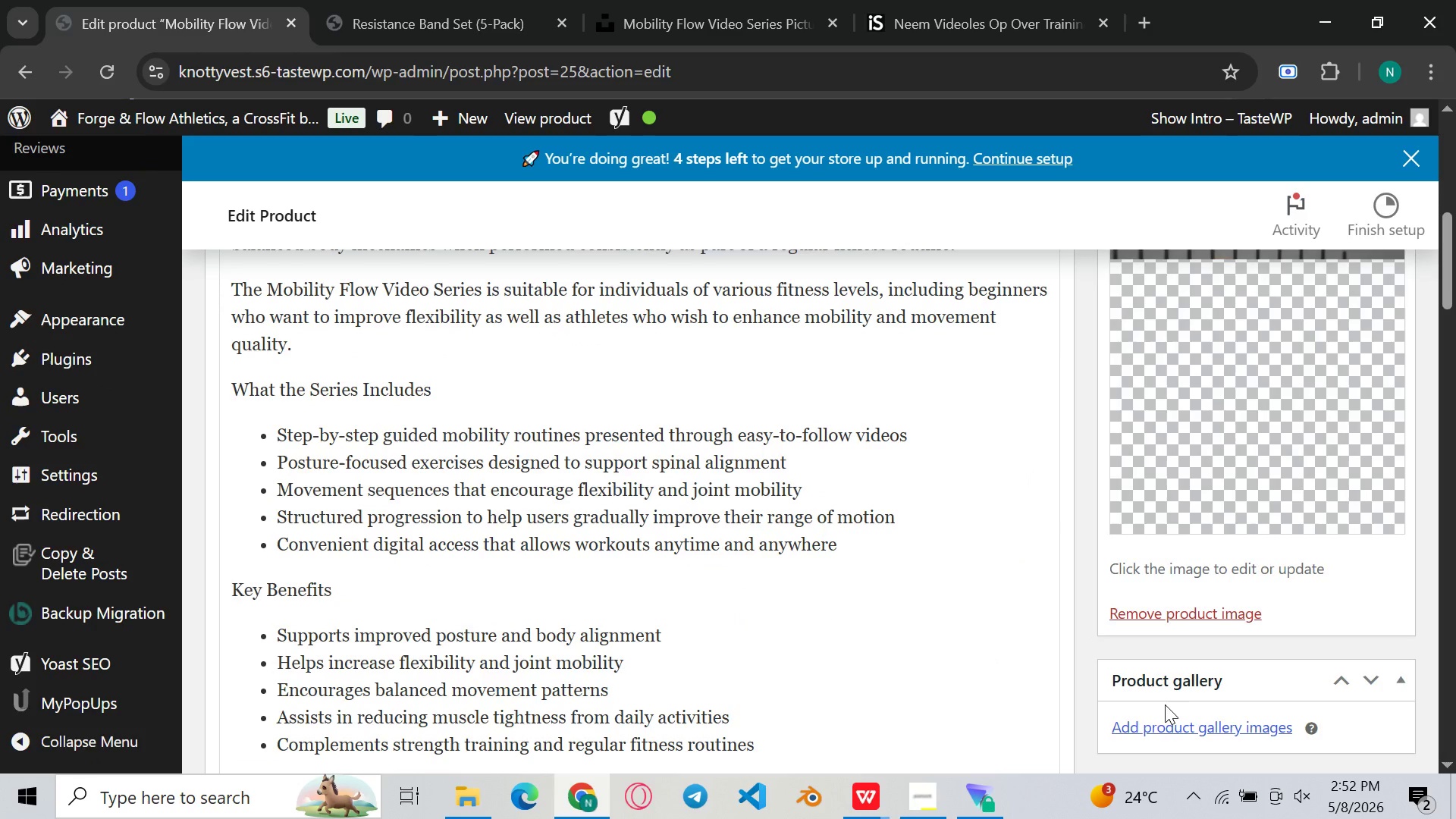 
left_click([1145, 725])
 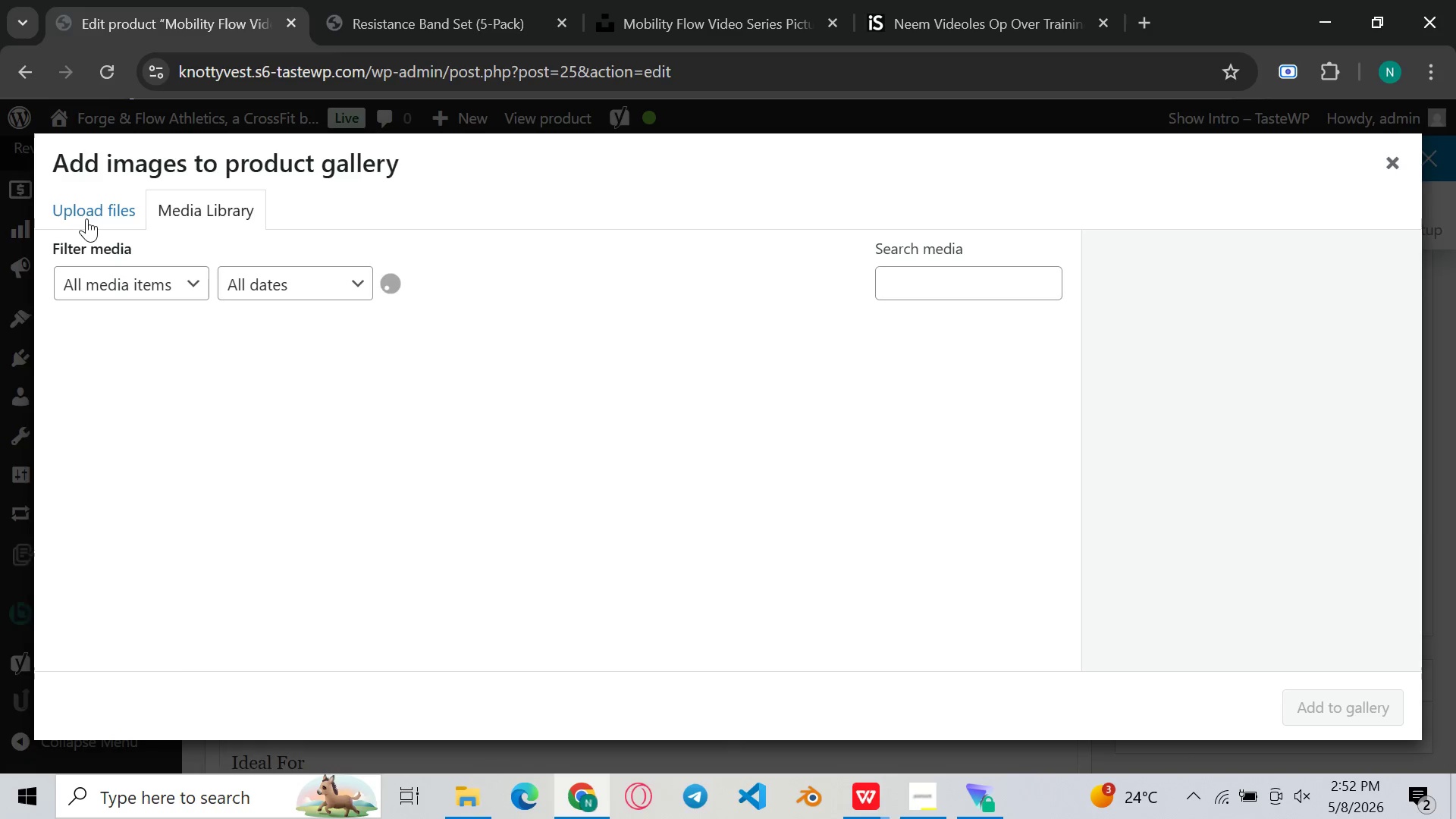 
left_click([83, 218])
 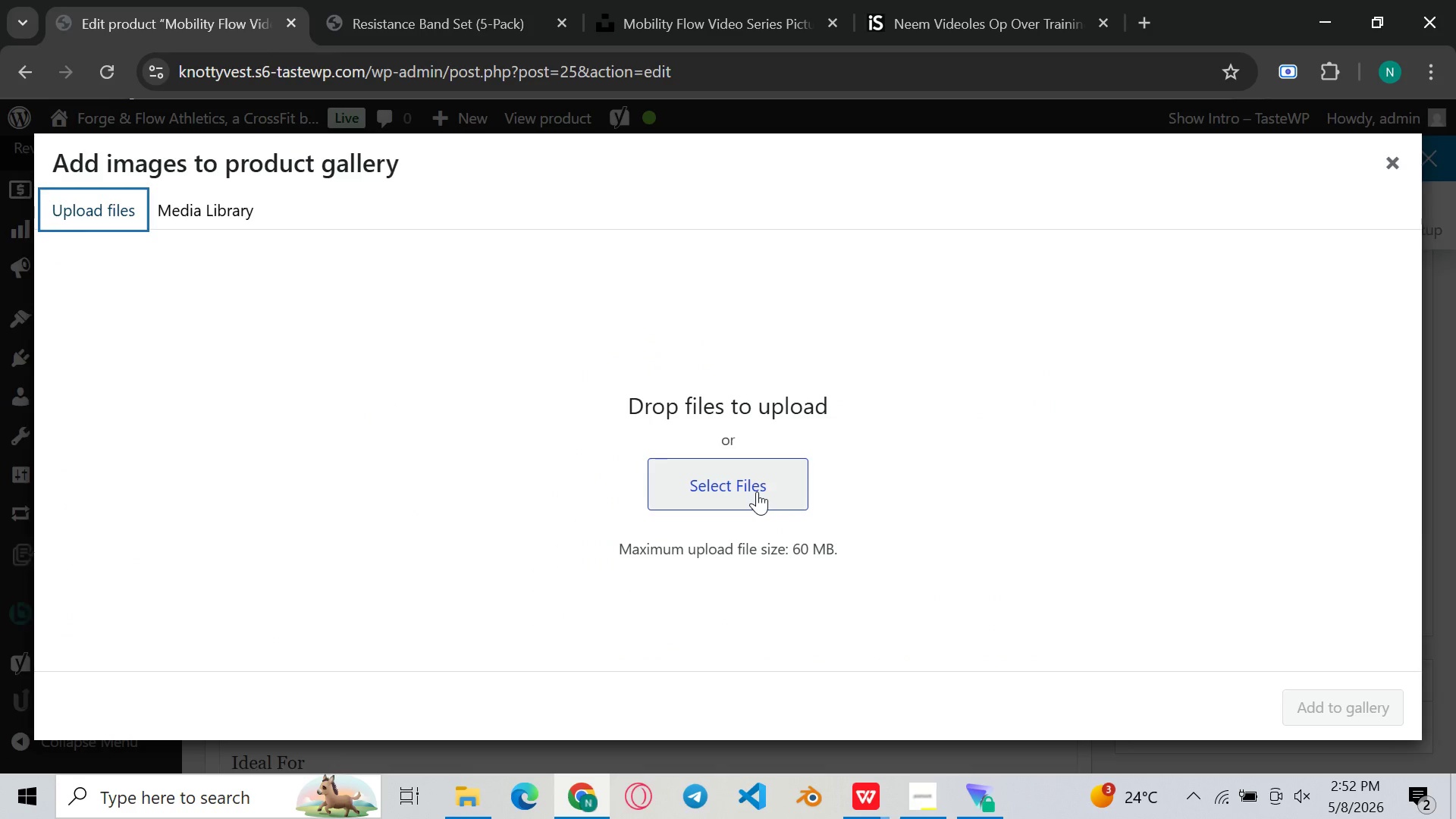 
left_click([757, 491])
 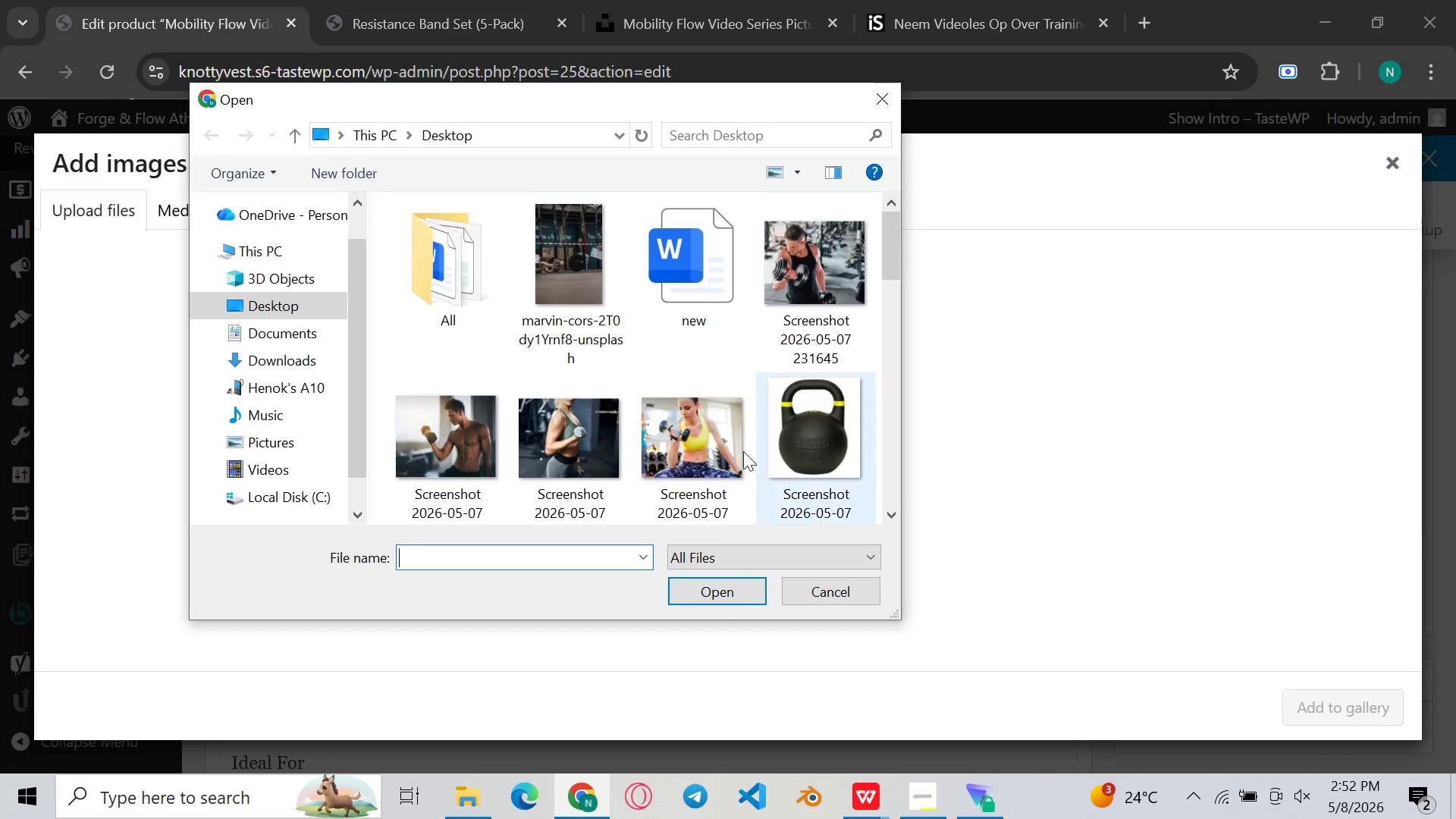 
left_click([784, 441])
 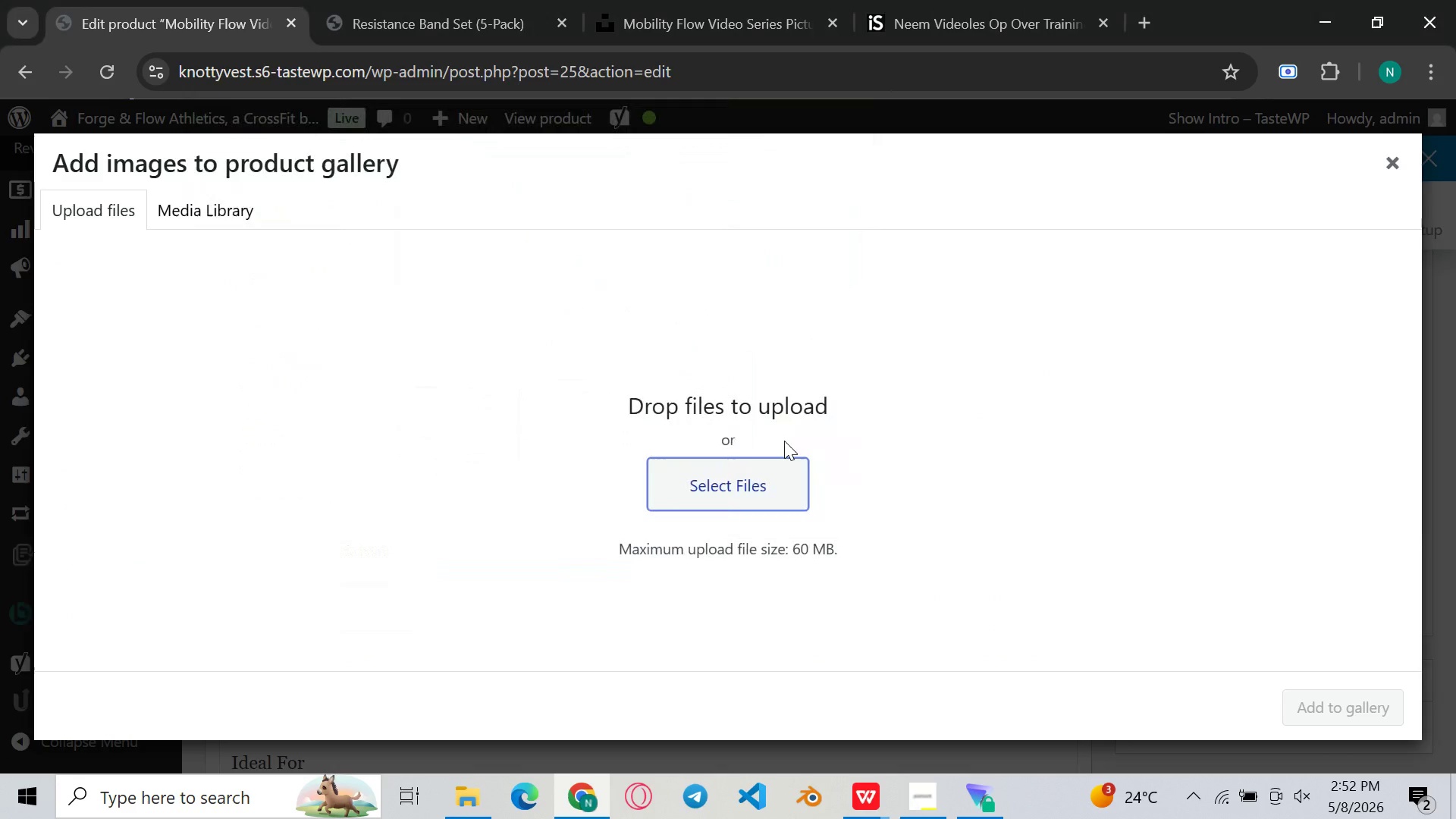 
scroll: coordinate [697, 422], scroll_direction: down, amount: 76.0
 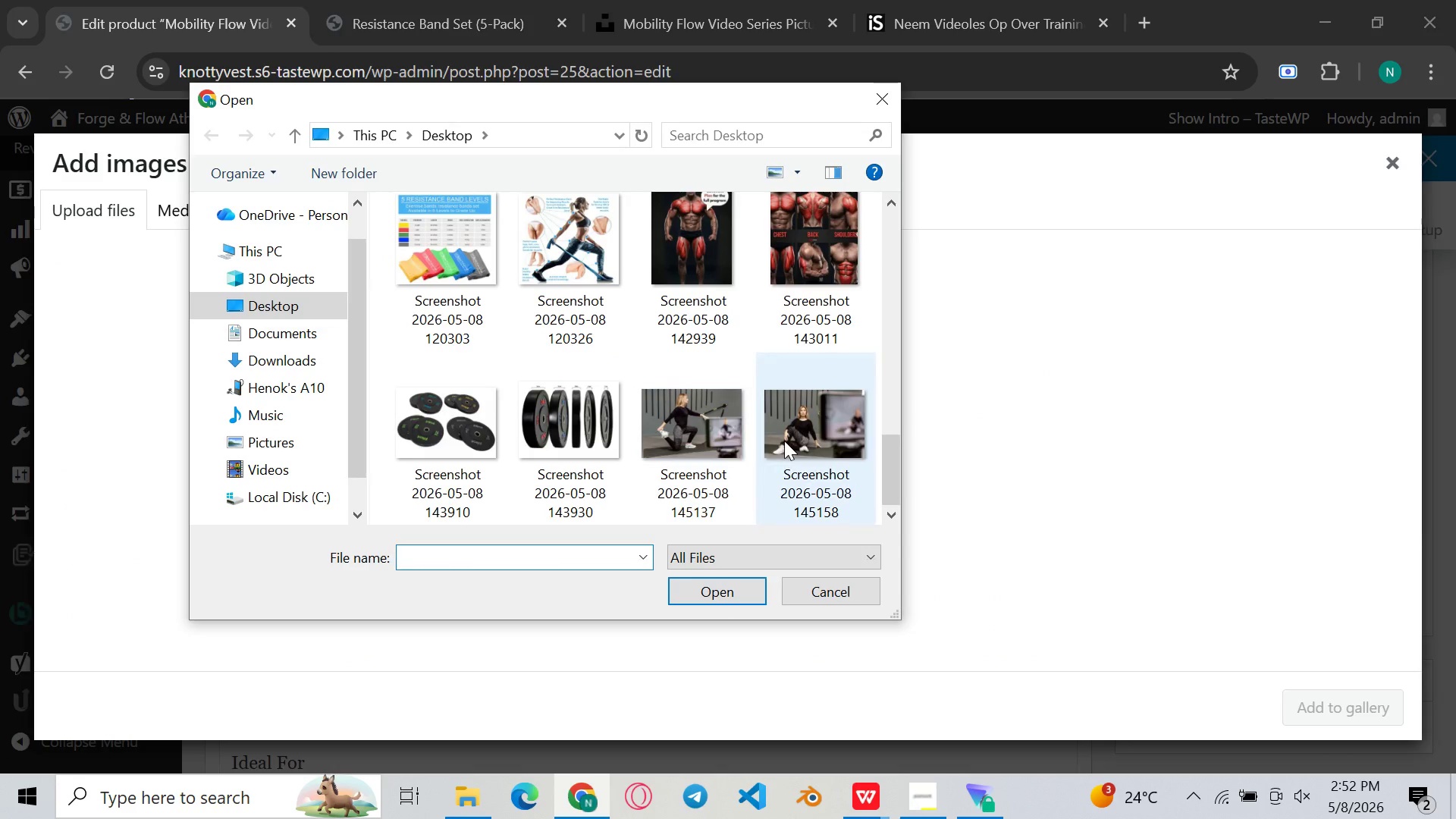 
double_click([784, 441])
 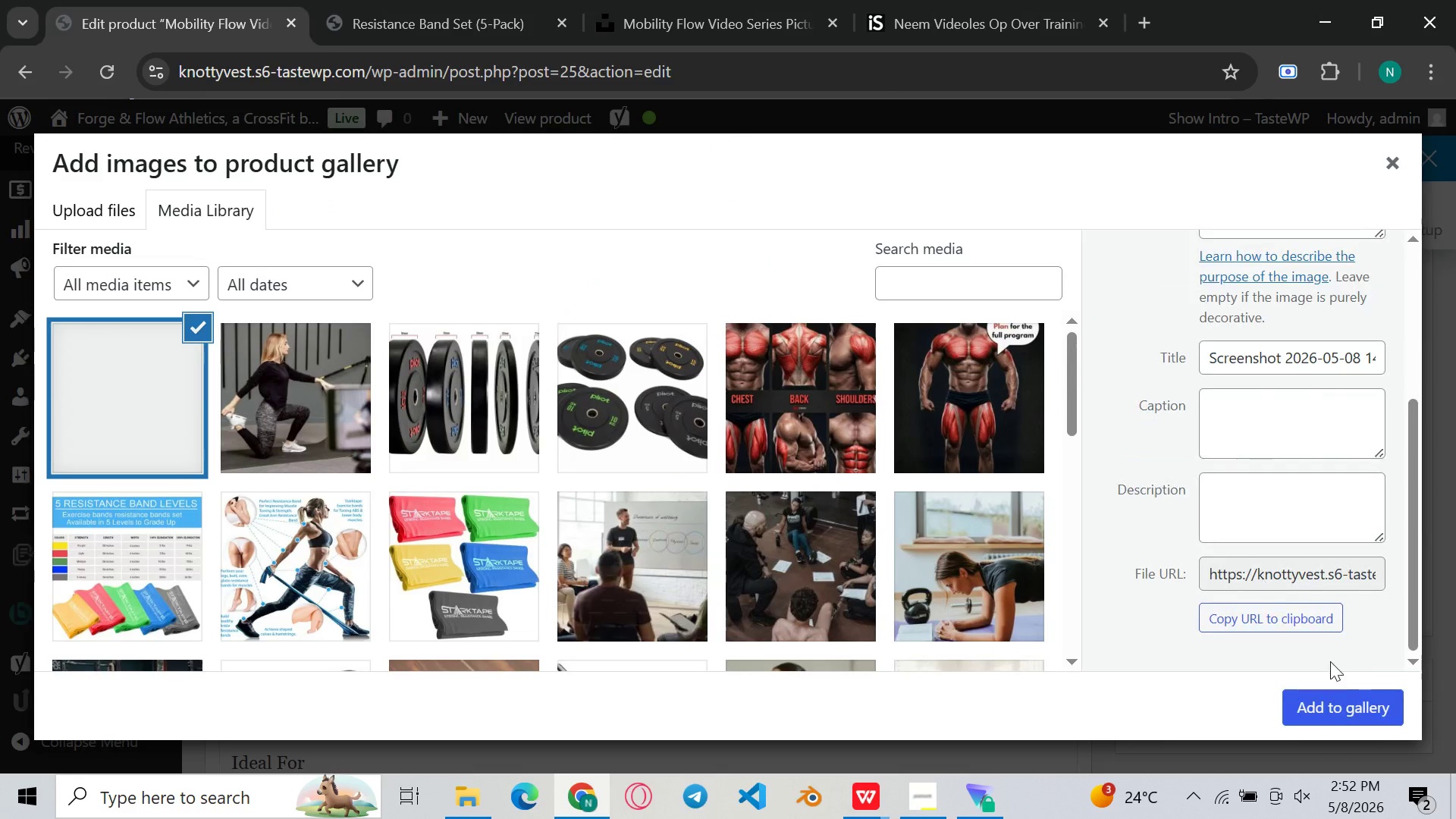 
left_click([1342, 708])
 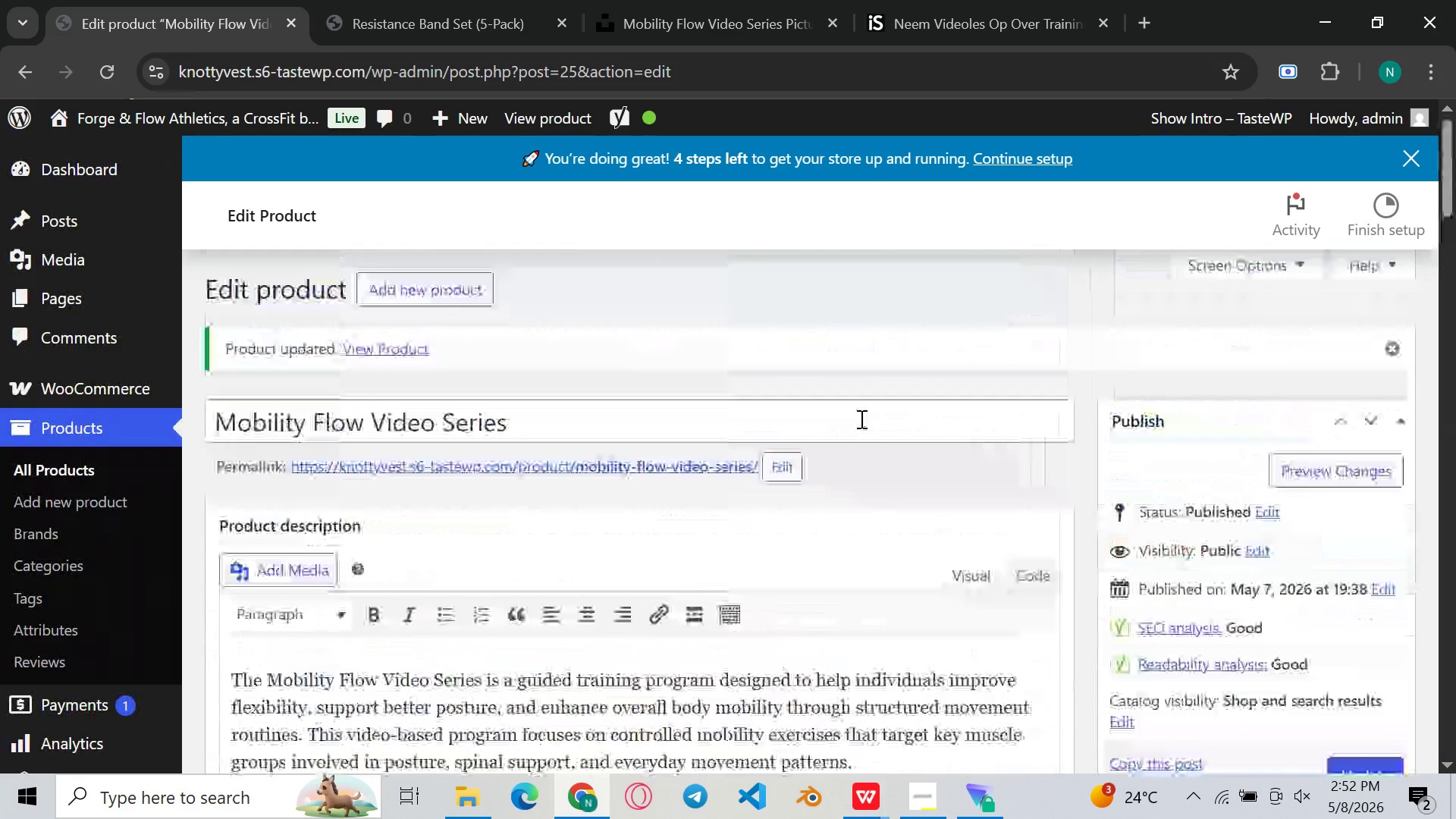 
wait(7.33)
 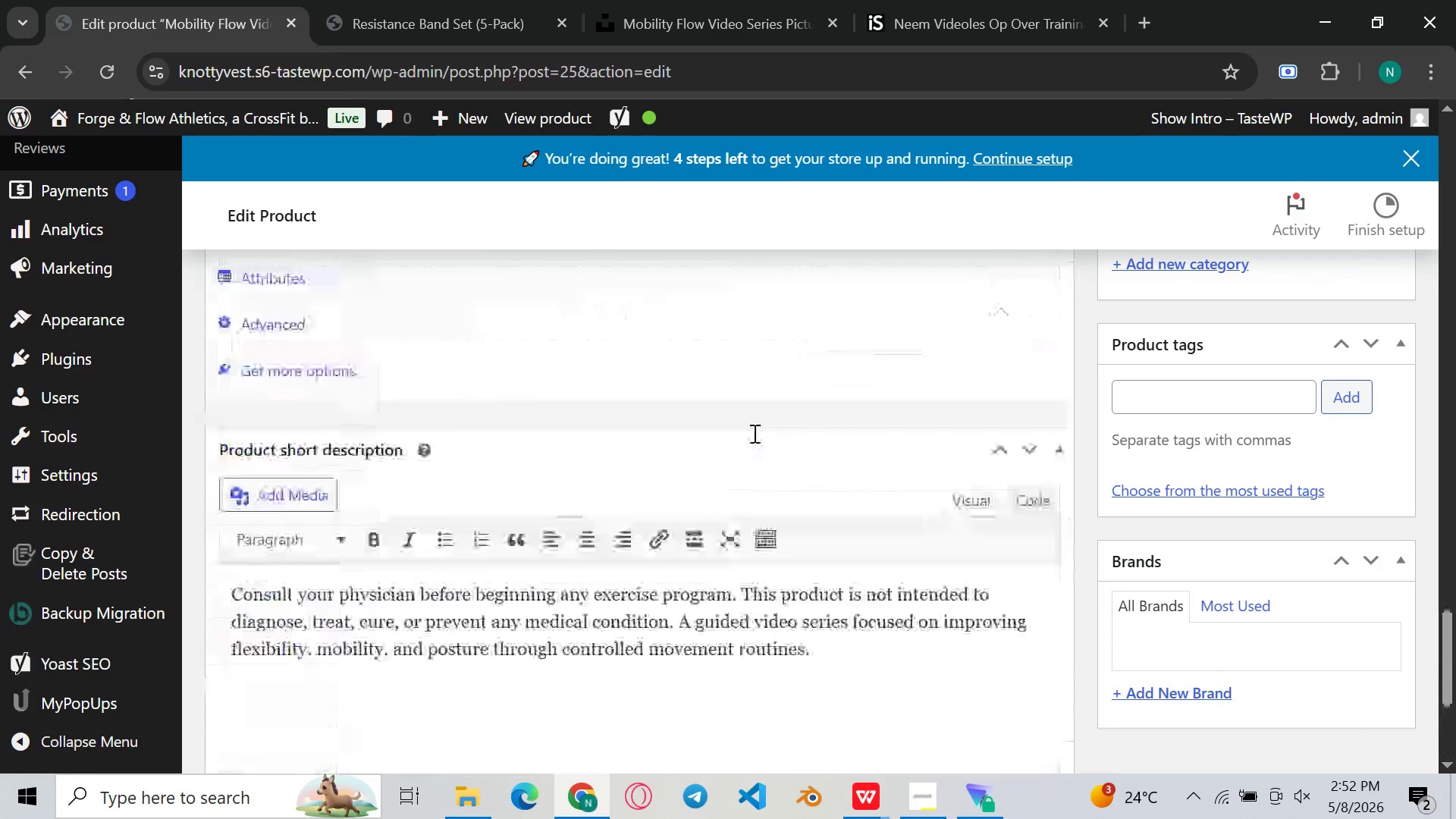 
left_click([1368, 510])
 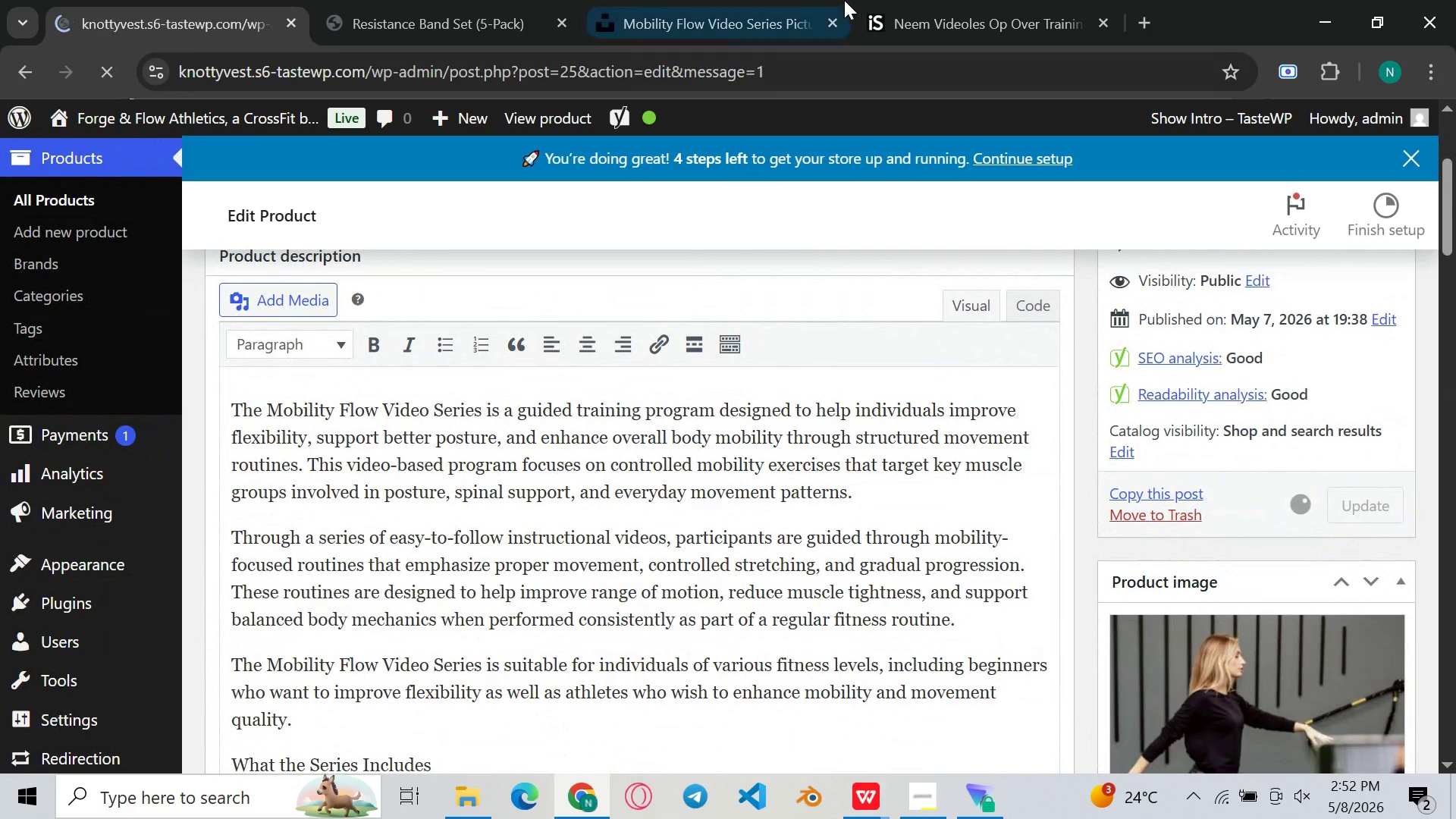 
left_click([1103, 22])
 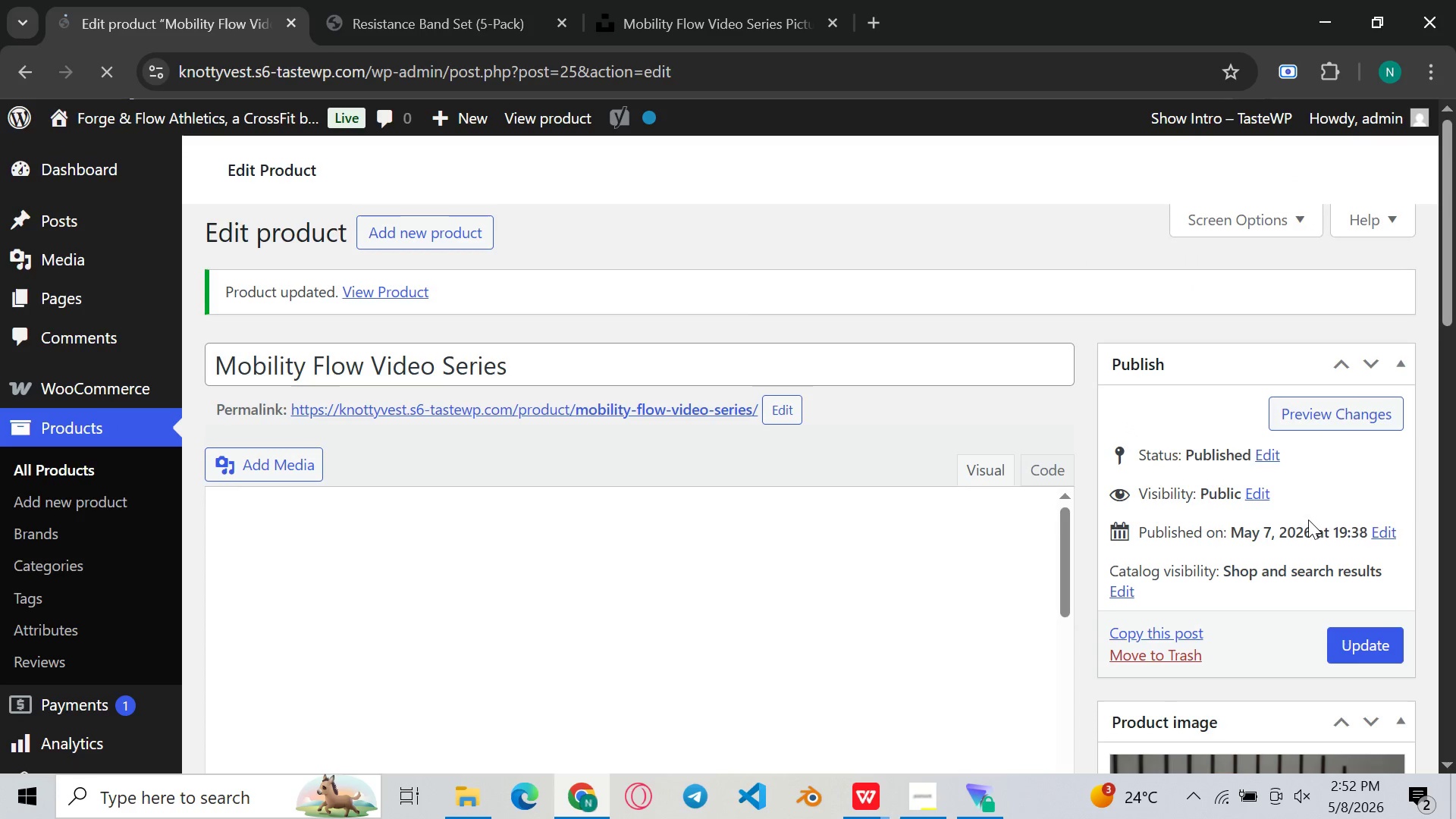 
left_click([1319, 416])
 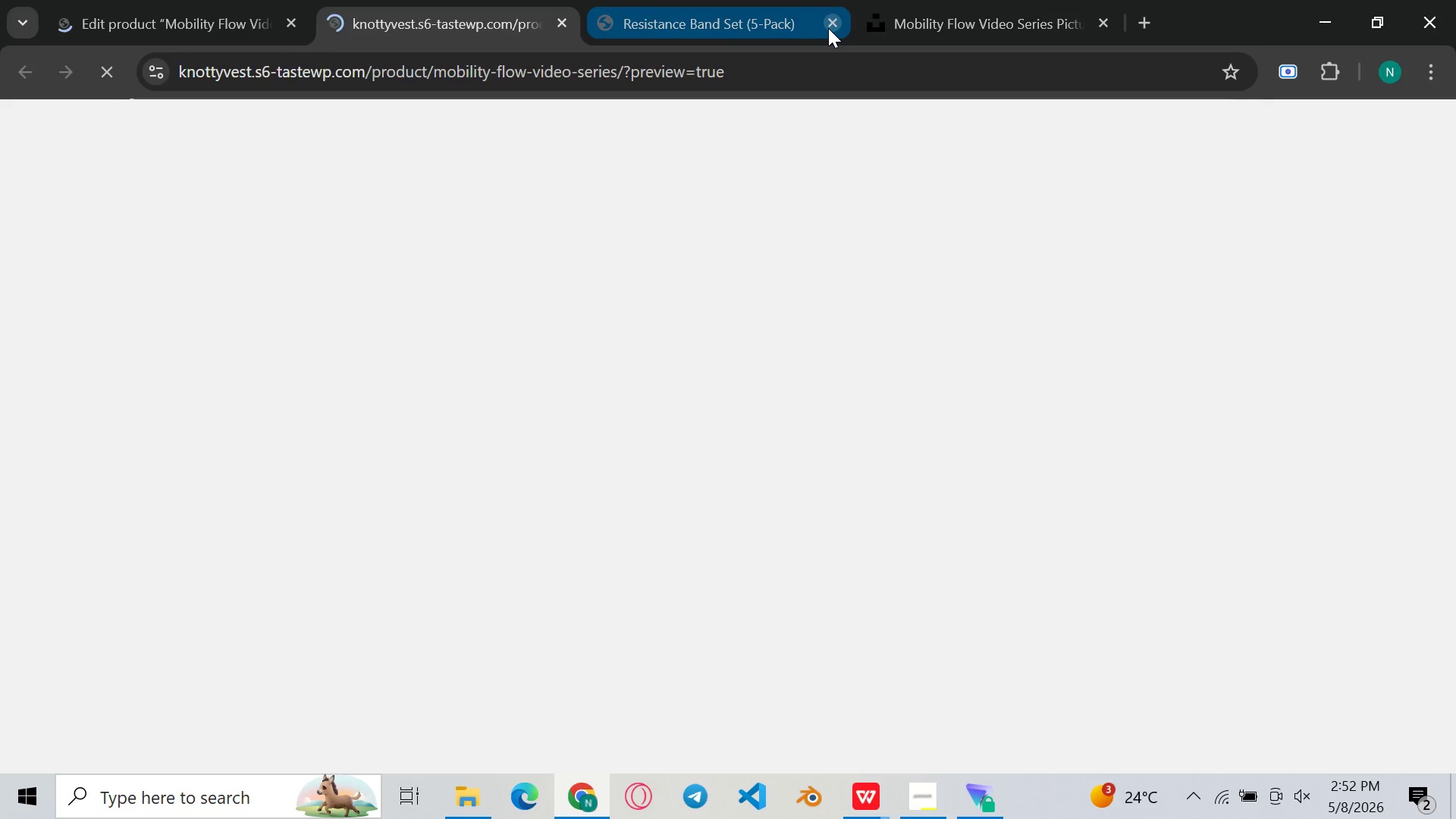 
left_click([829, 28])
 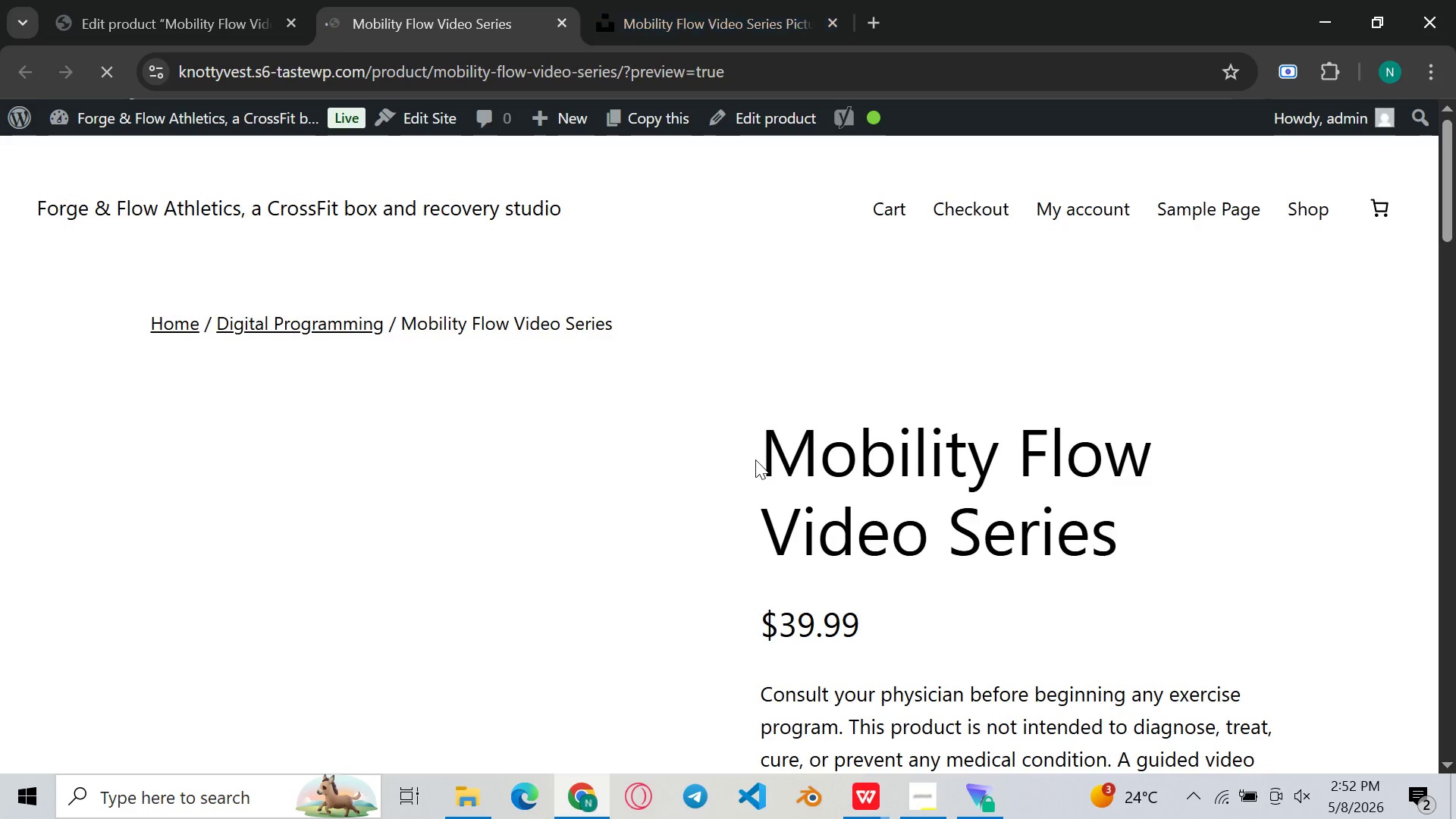 
mouse_move([981, 475])
 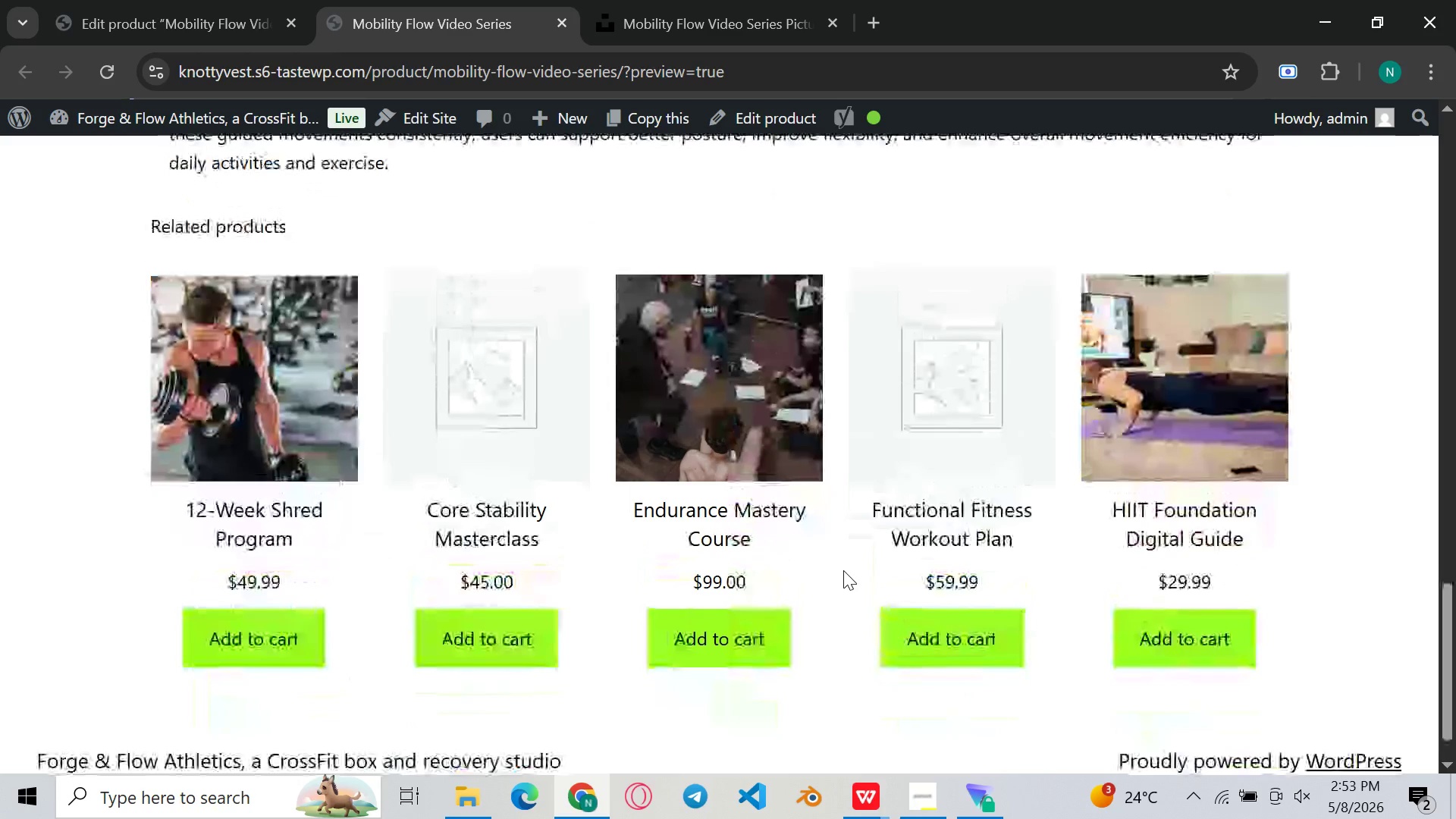 
wait(7.45)
 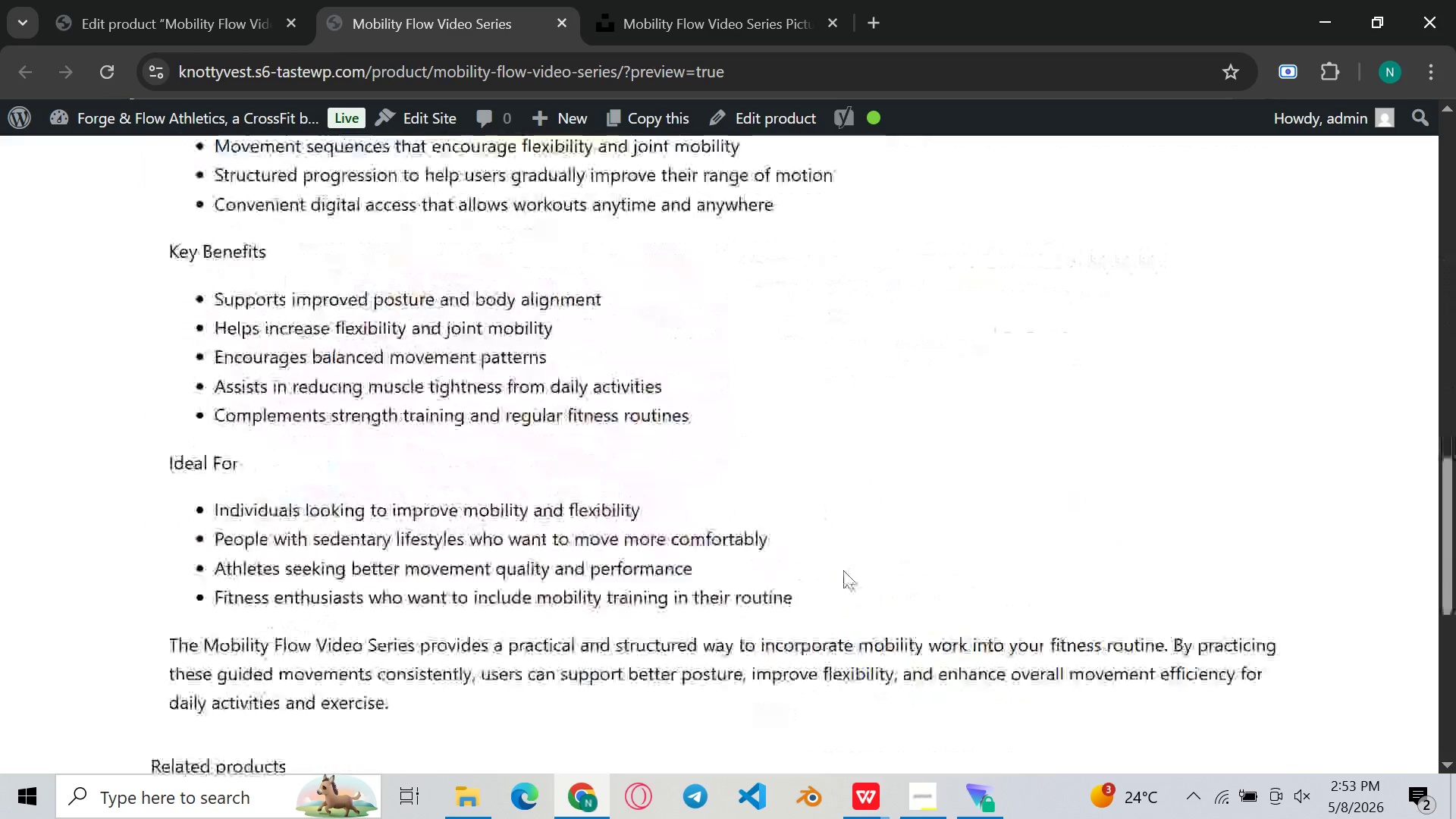 
left_click([259, 0])
 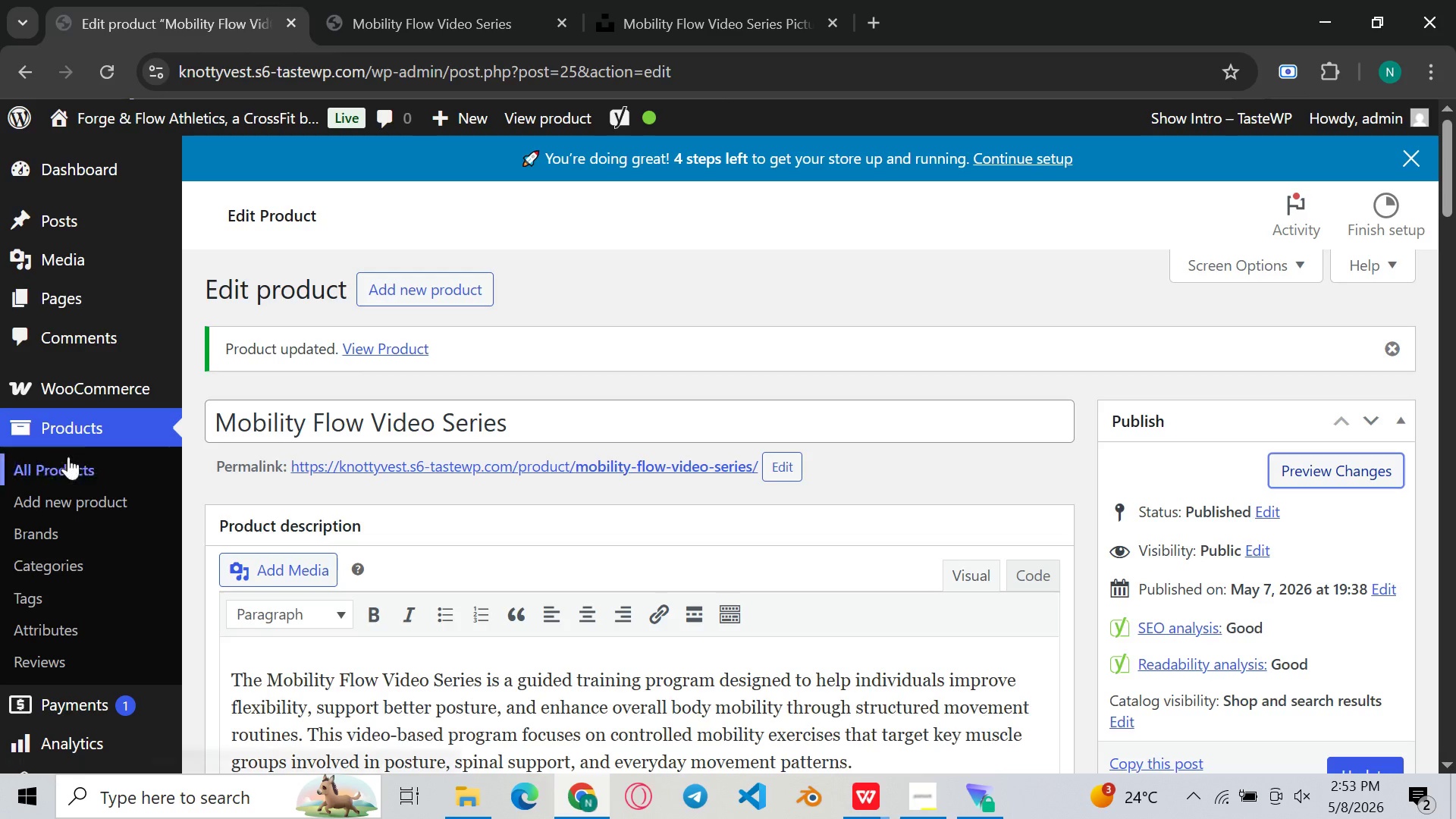 
left_click([68, 457])
 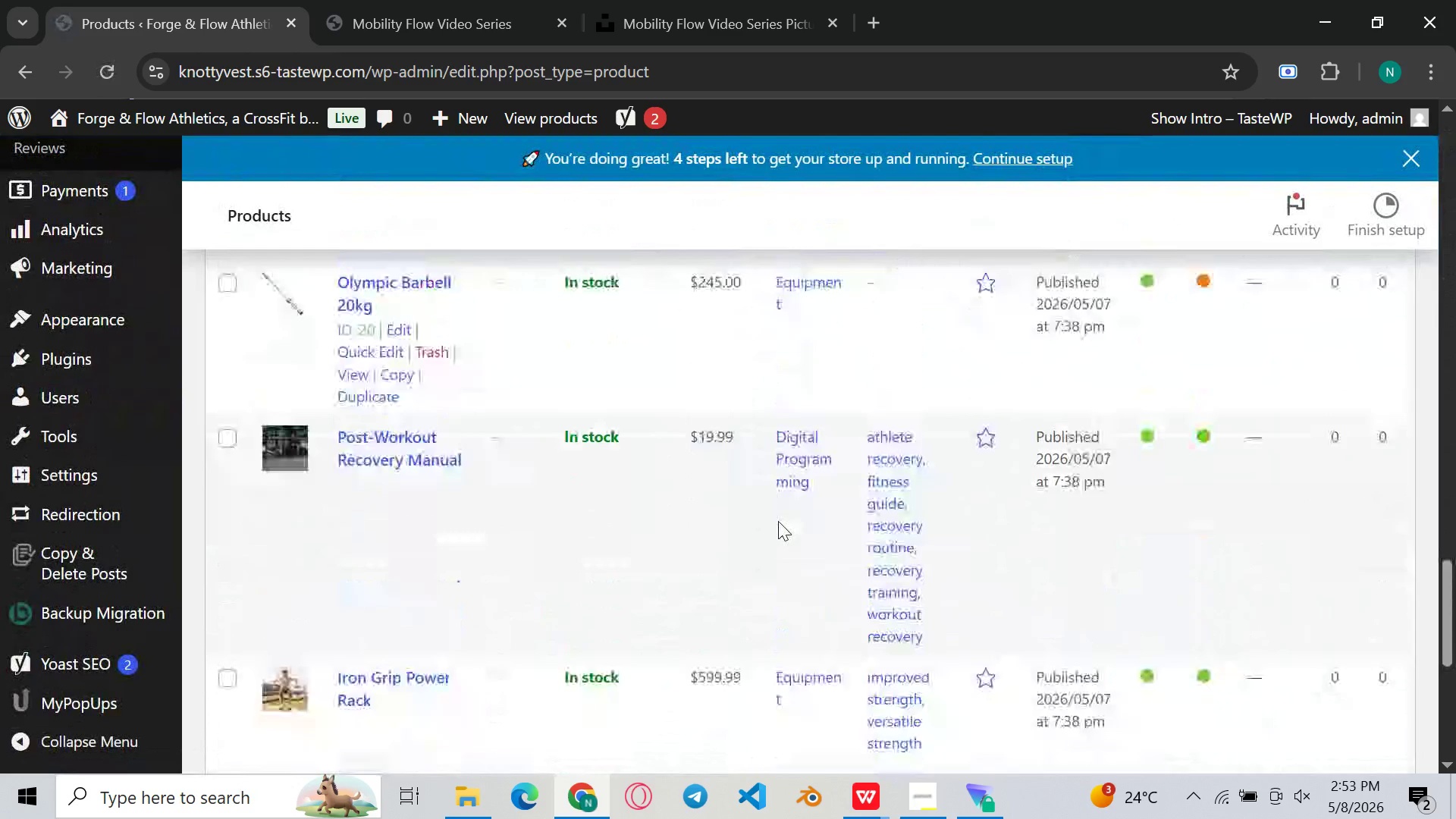 
wait(20.5)
 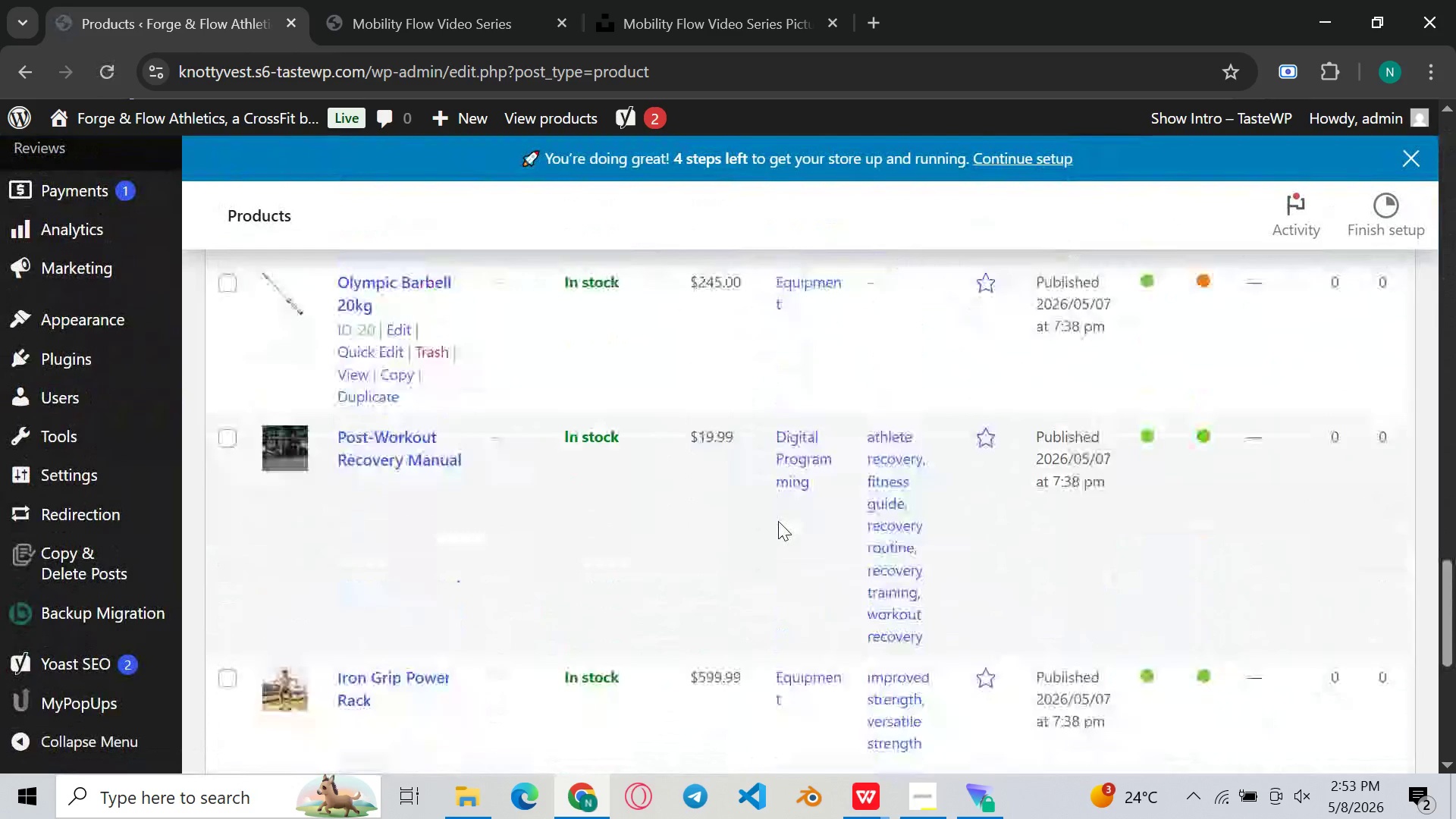 
left_click([930, 818])